 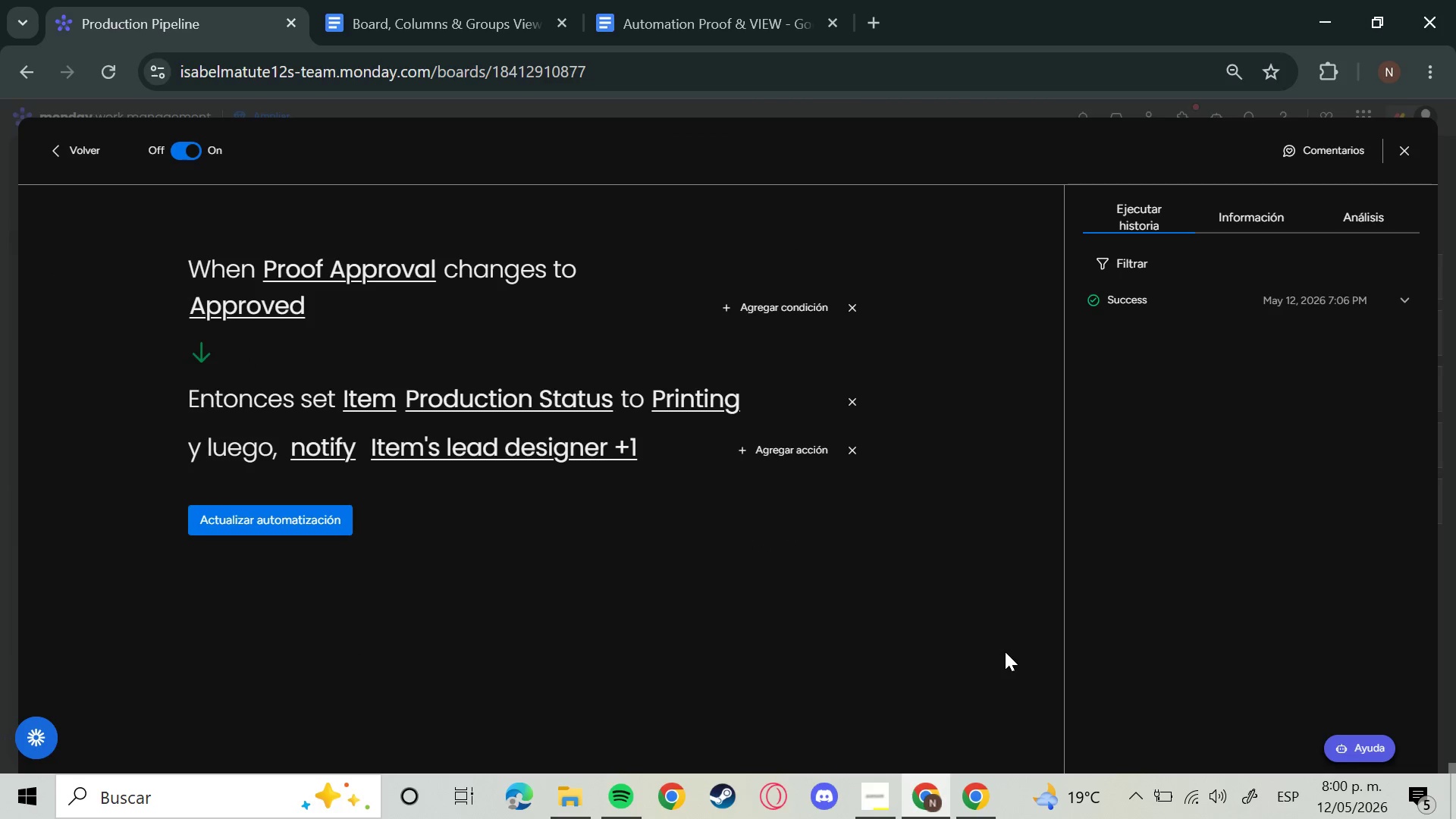 
key(Meta+Shift+S)
 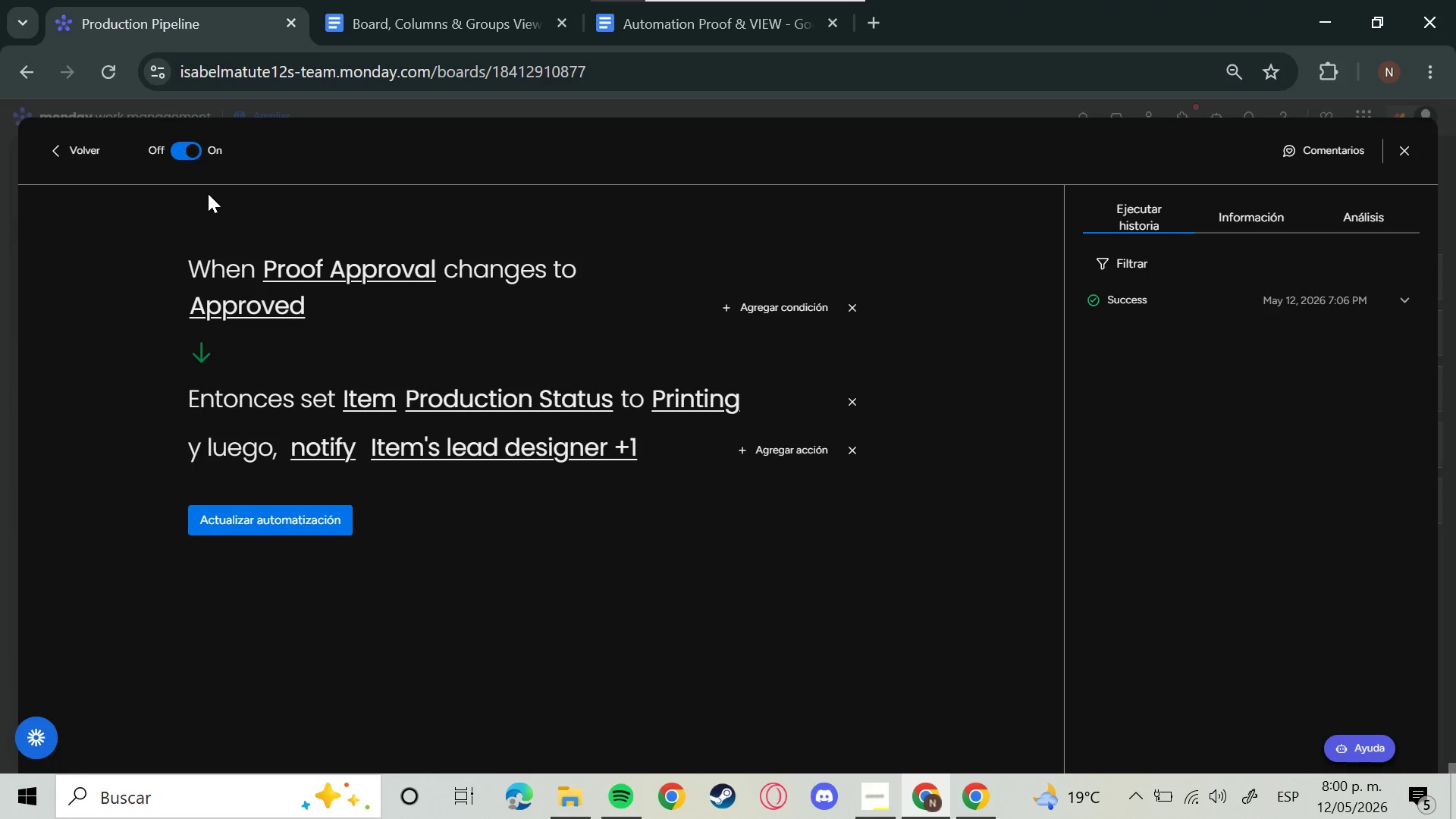 
left_click_drag(start_coordinate=[163, 247], to_coordinate=[187, 274])
 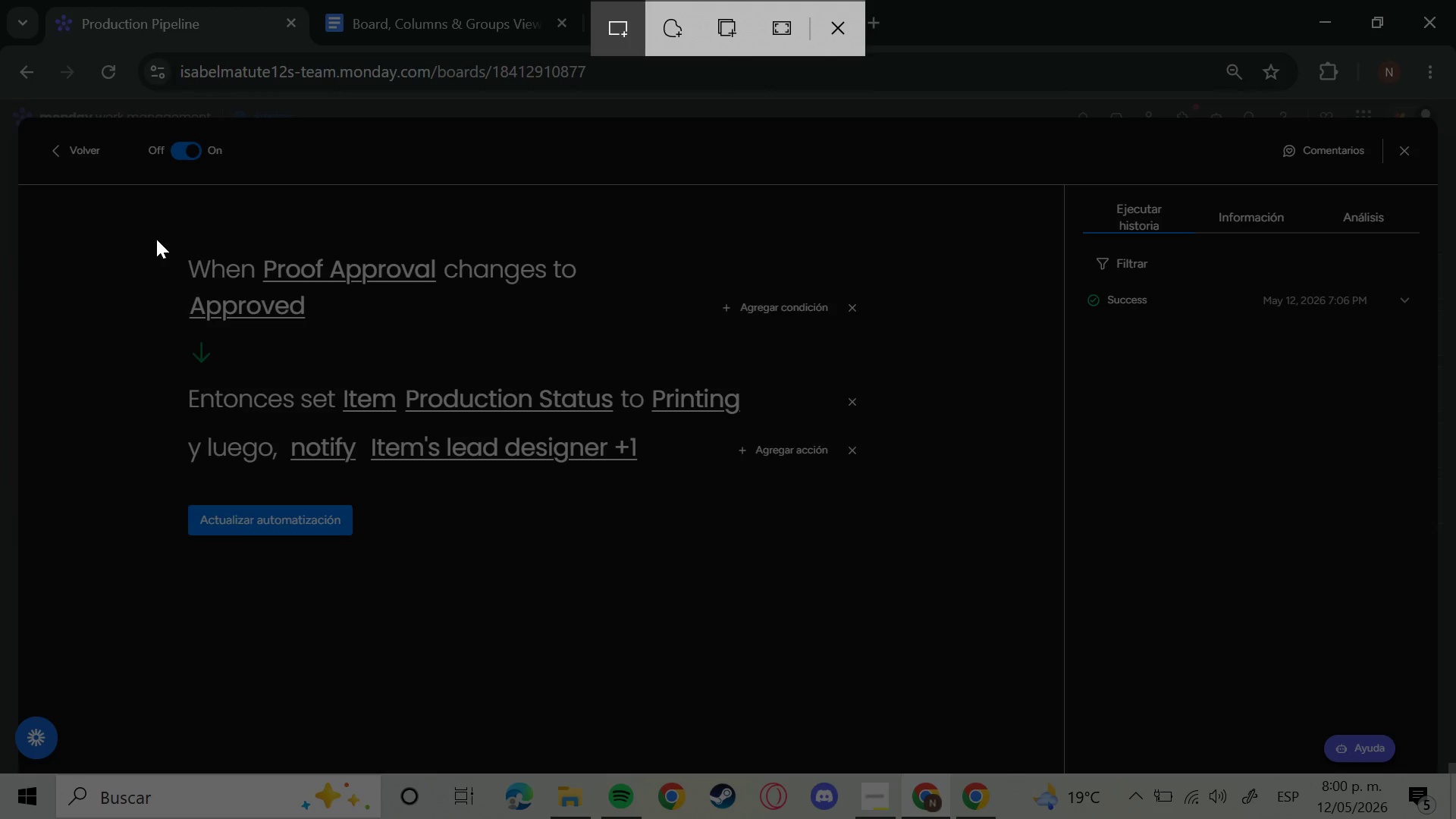 
left_click_drag(start_coordinate=[156, 239], to_coordinate=[899, 582])
 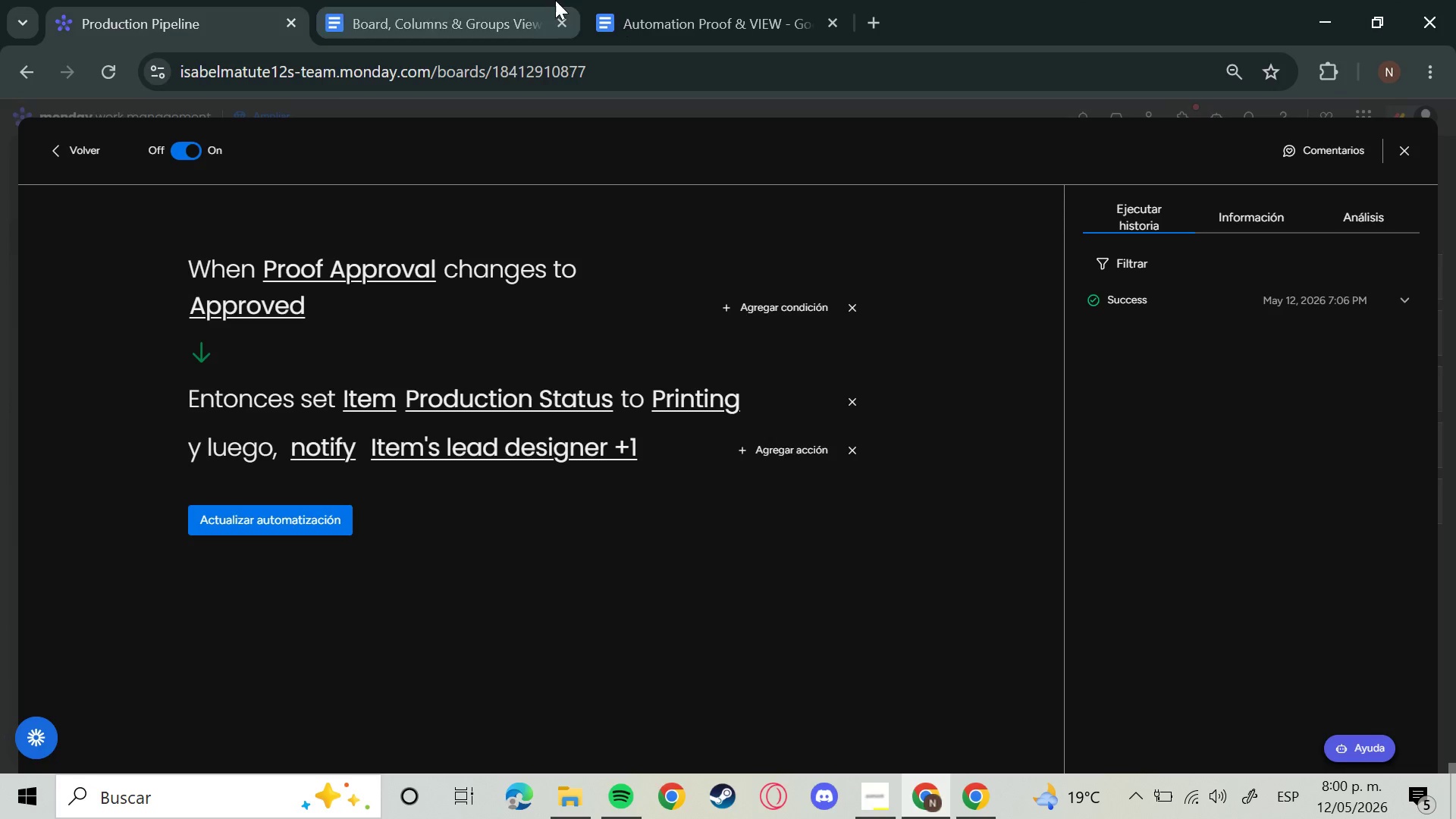 
left_click([444, 0])
 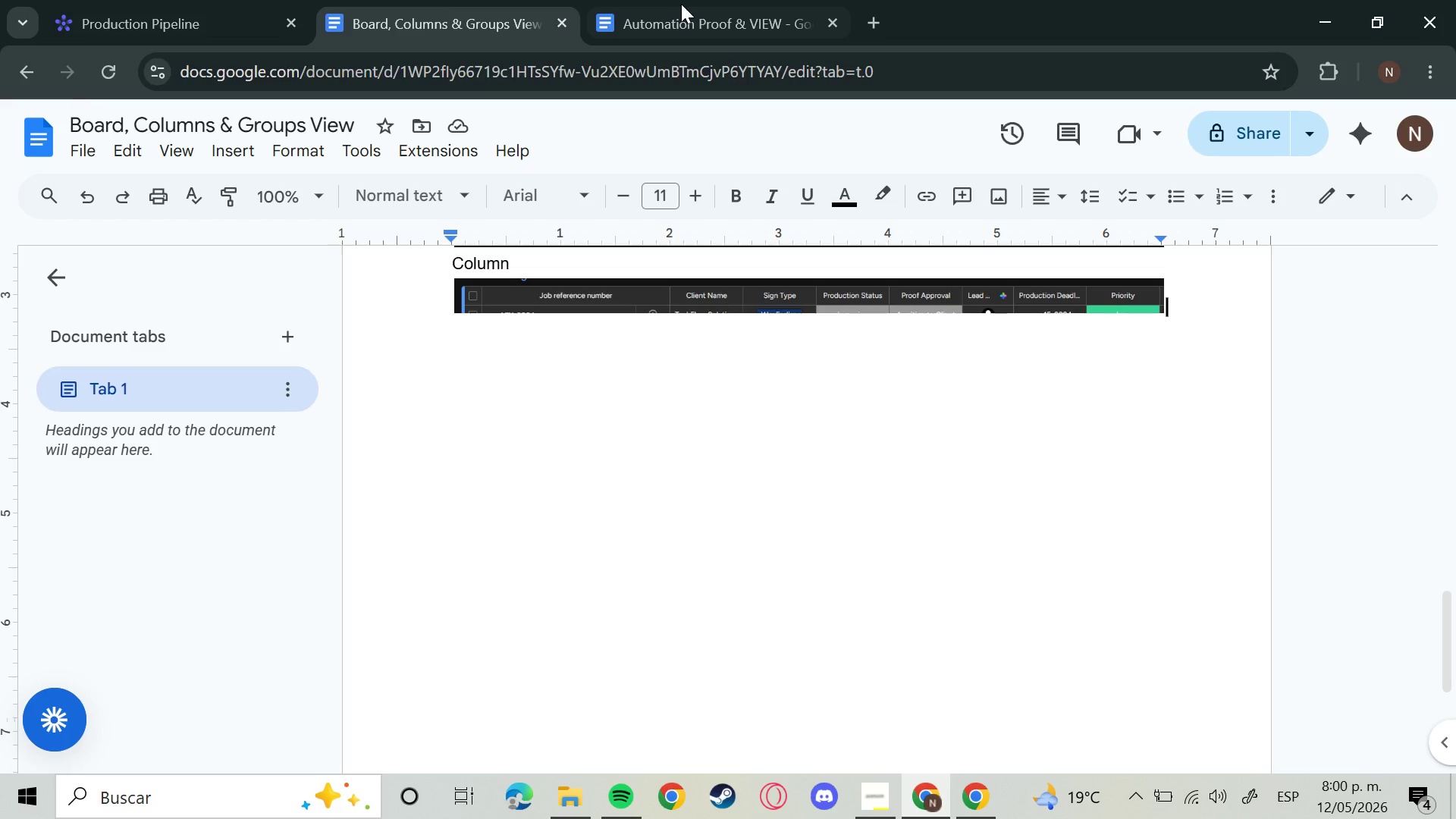 
left_click([681, 4])
 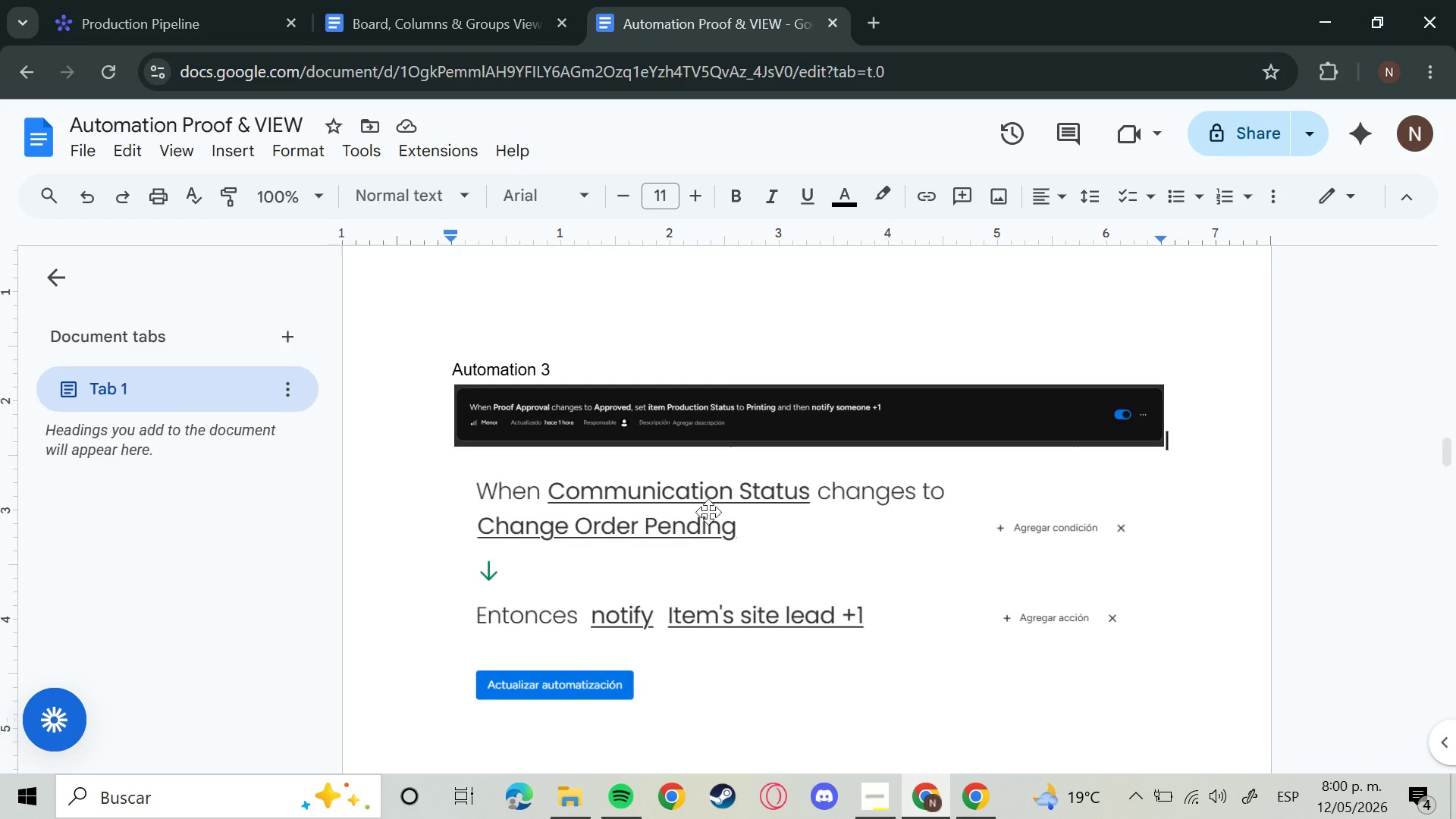 
left_click([705, 532])
 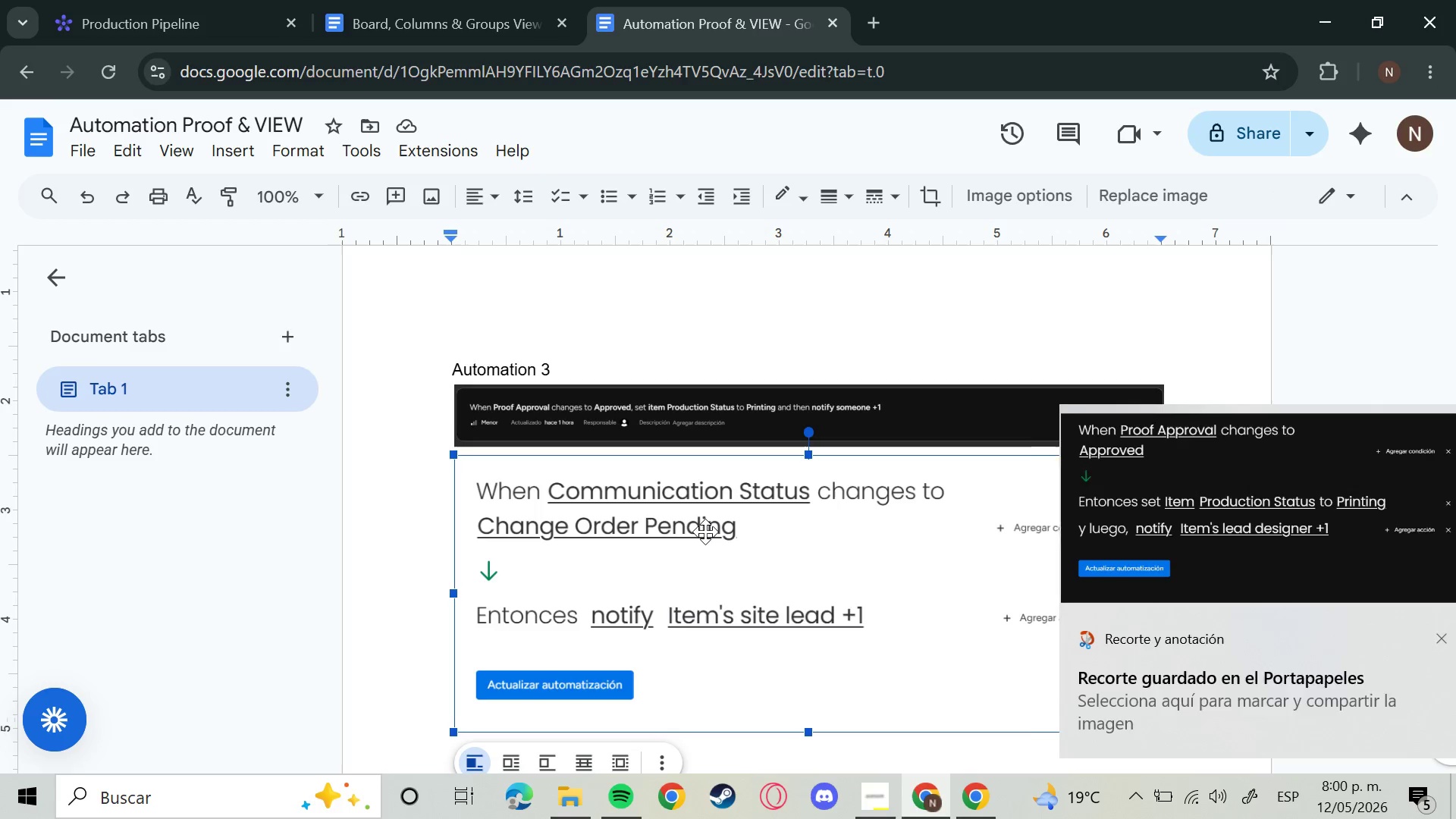 
key(Backspace)
 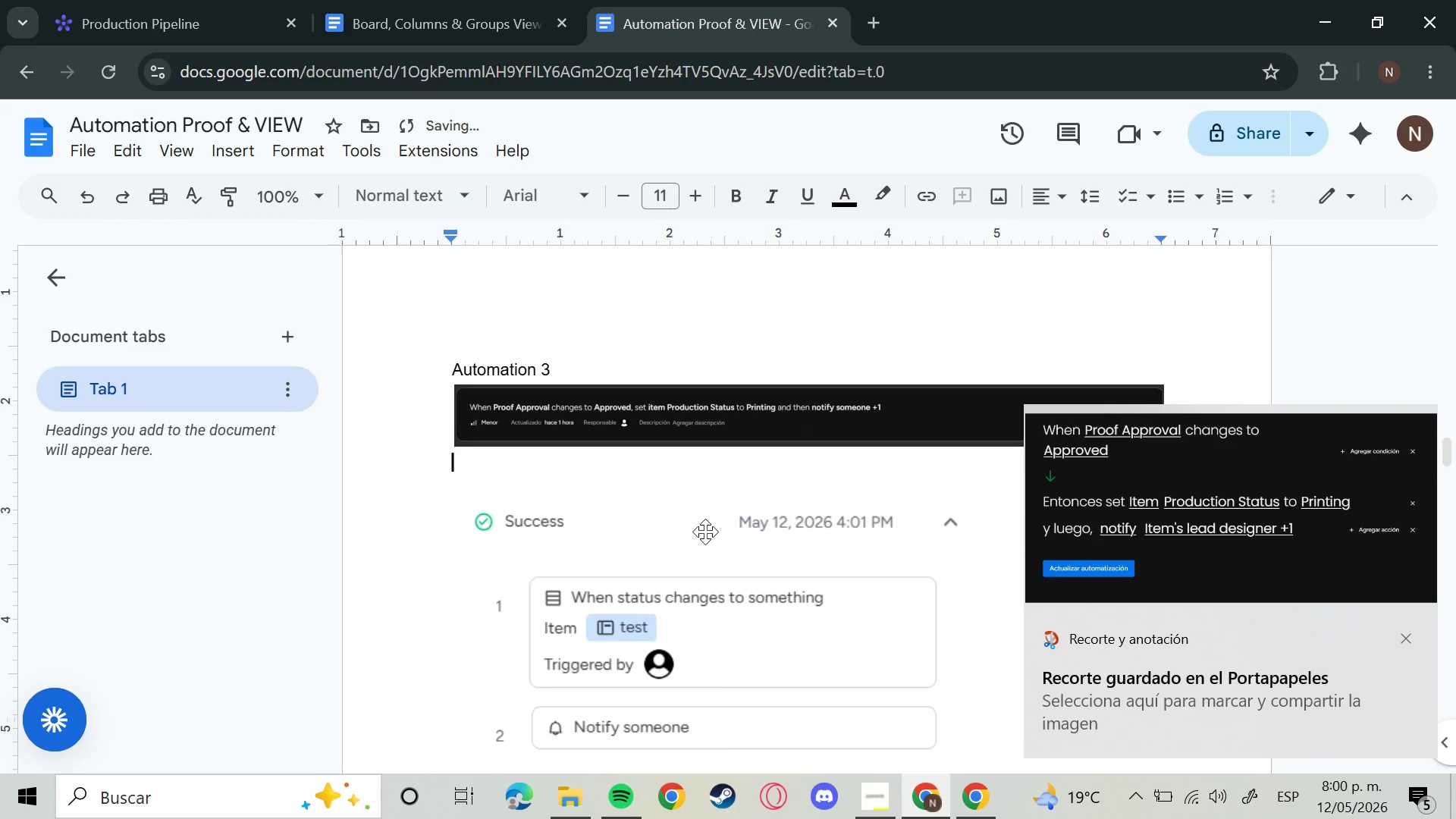 
key(Control+V)
 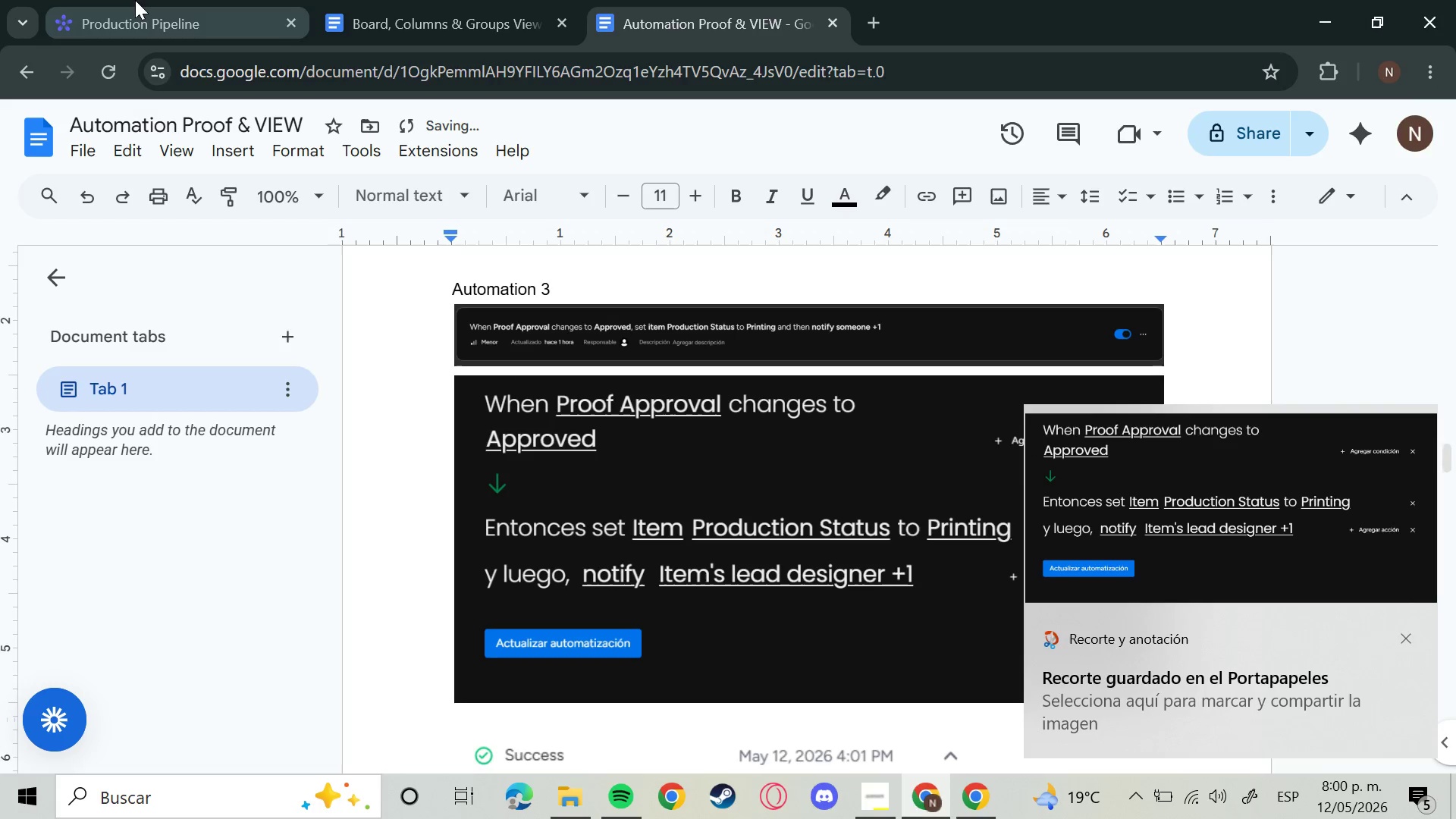 
left_click([135, 0])
 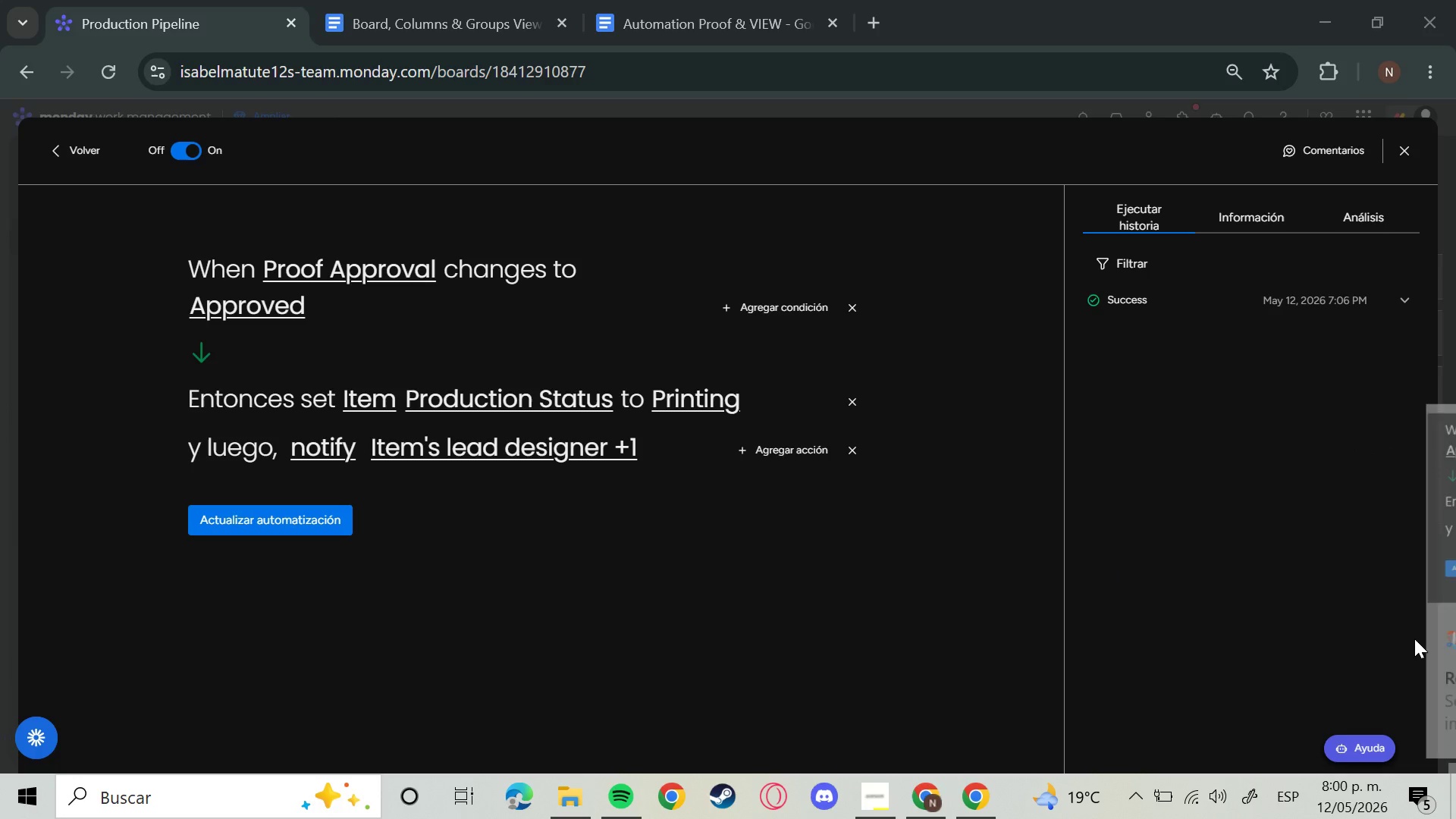 
left_click([1369, 294])
 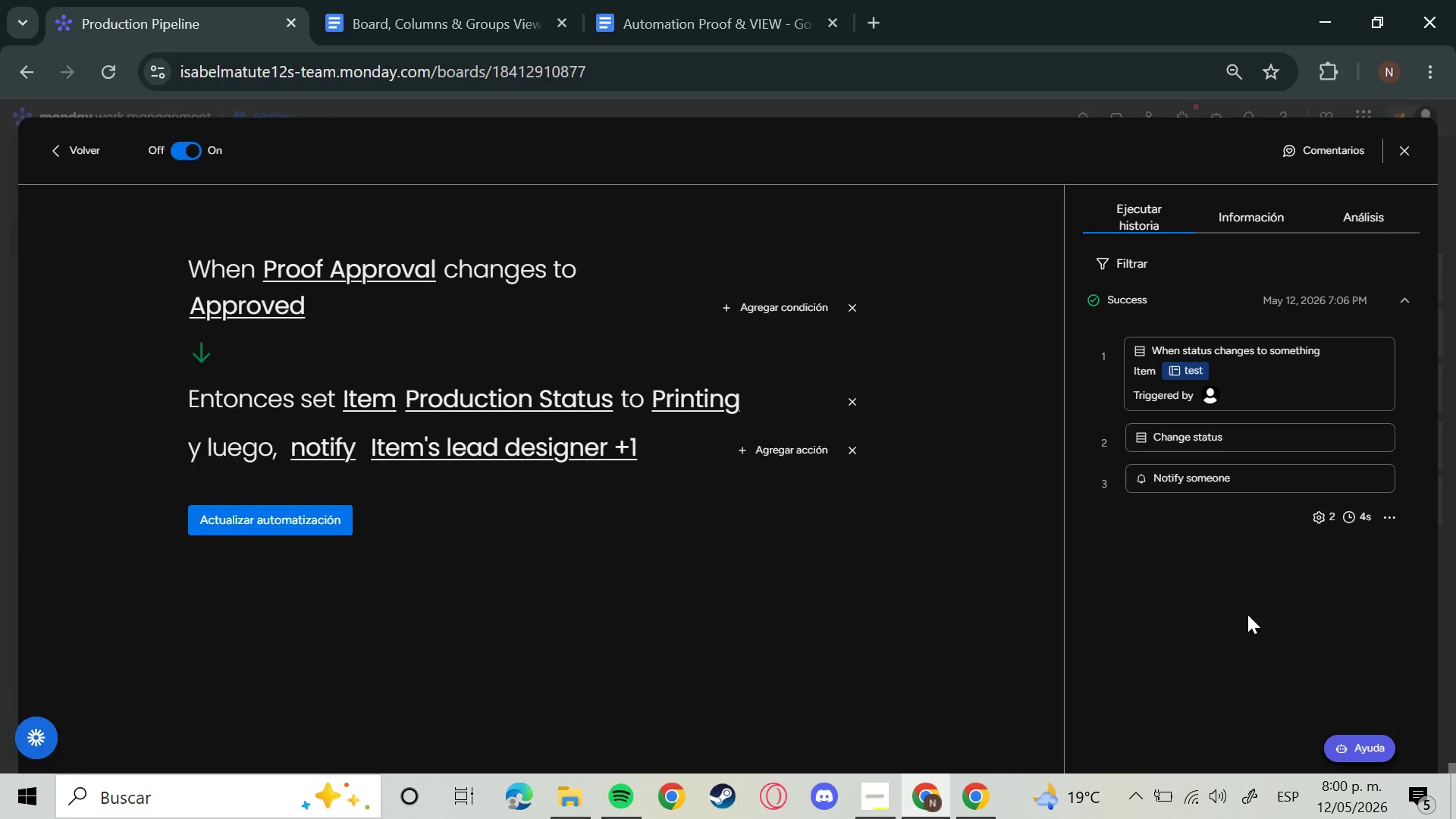 
key(Meta+Shift+S)
 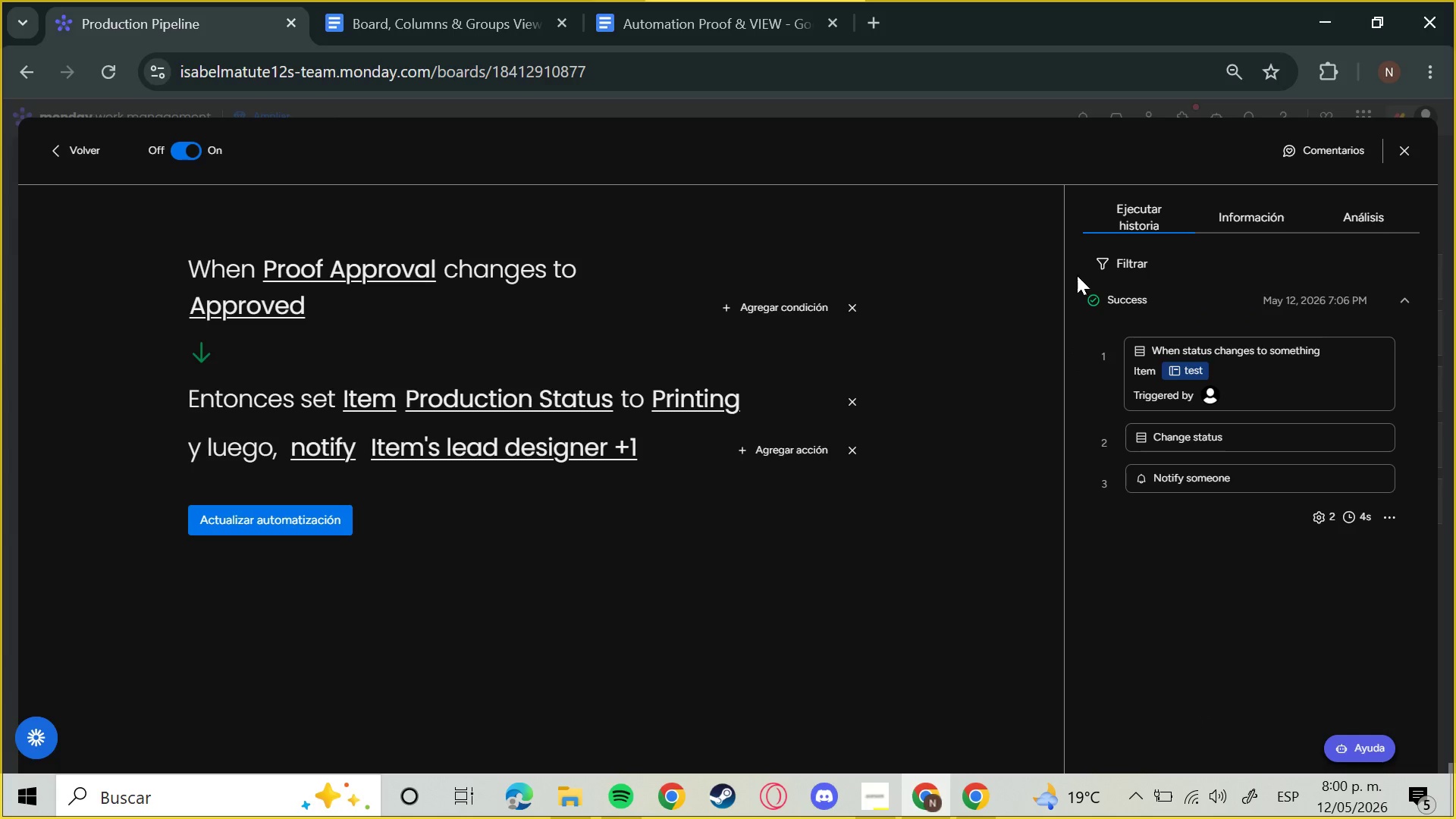 
left_click_drag(start_coordinate=[1068, 278], to_coordinate=[1086, 292])
 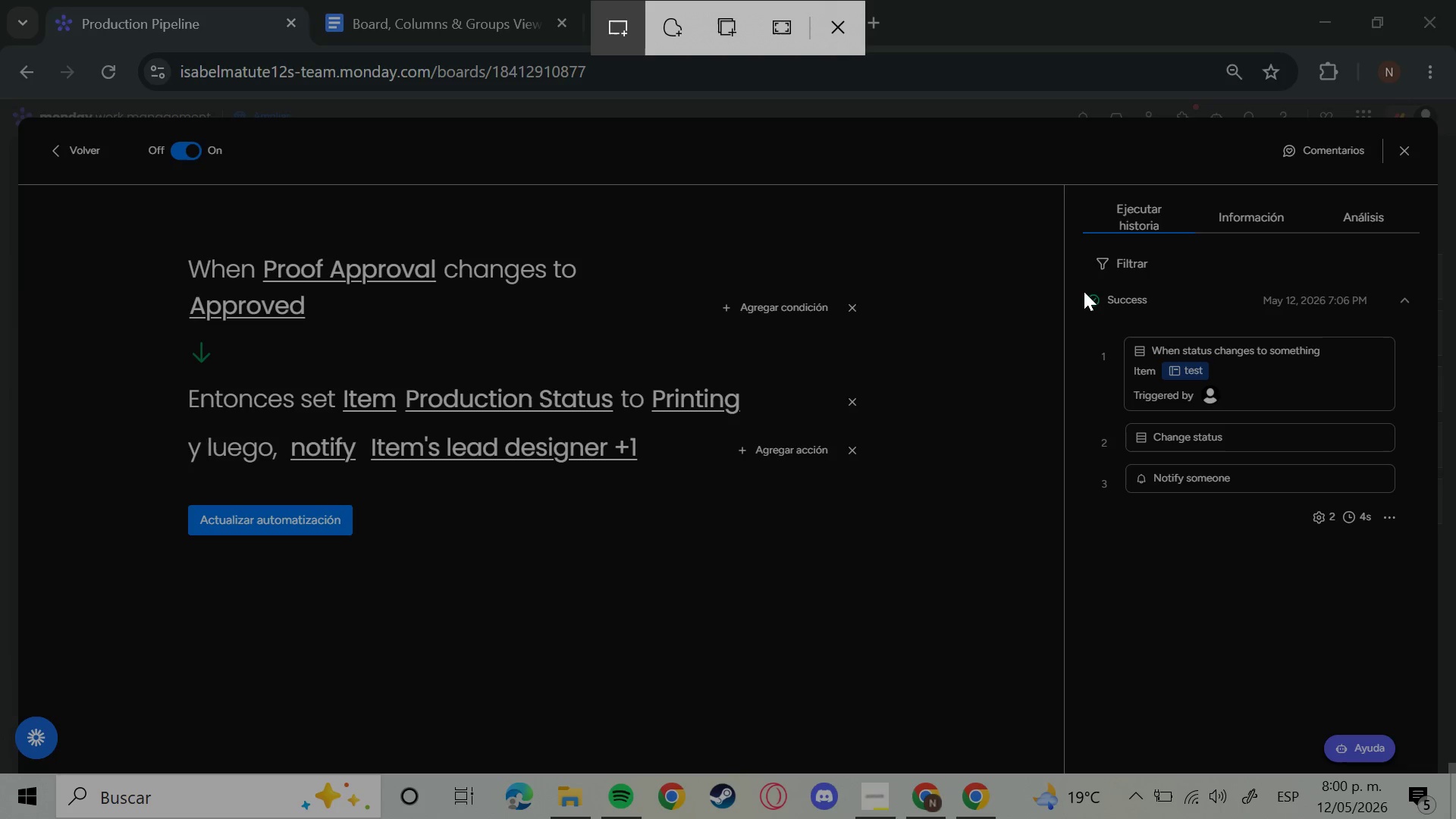 
left_click_drag(start_coordinate=[1074, 282], to_coordinate=[1103, 324])
 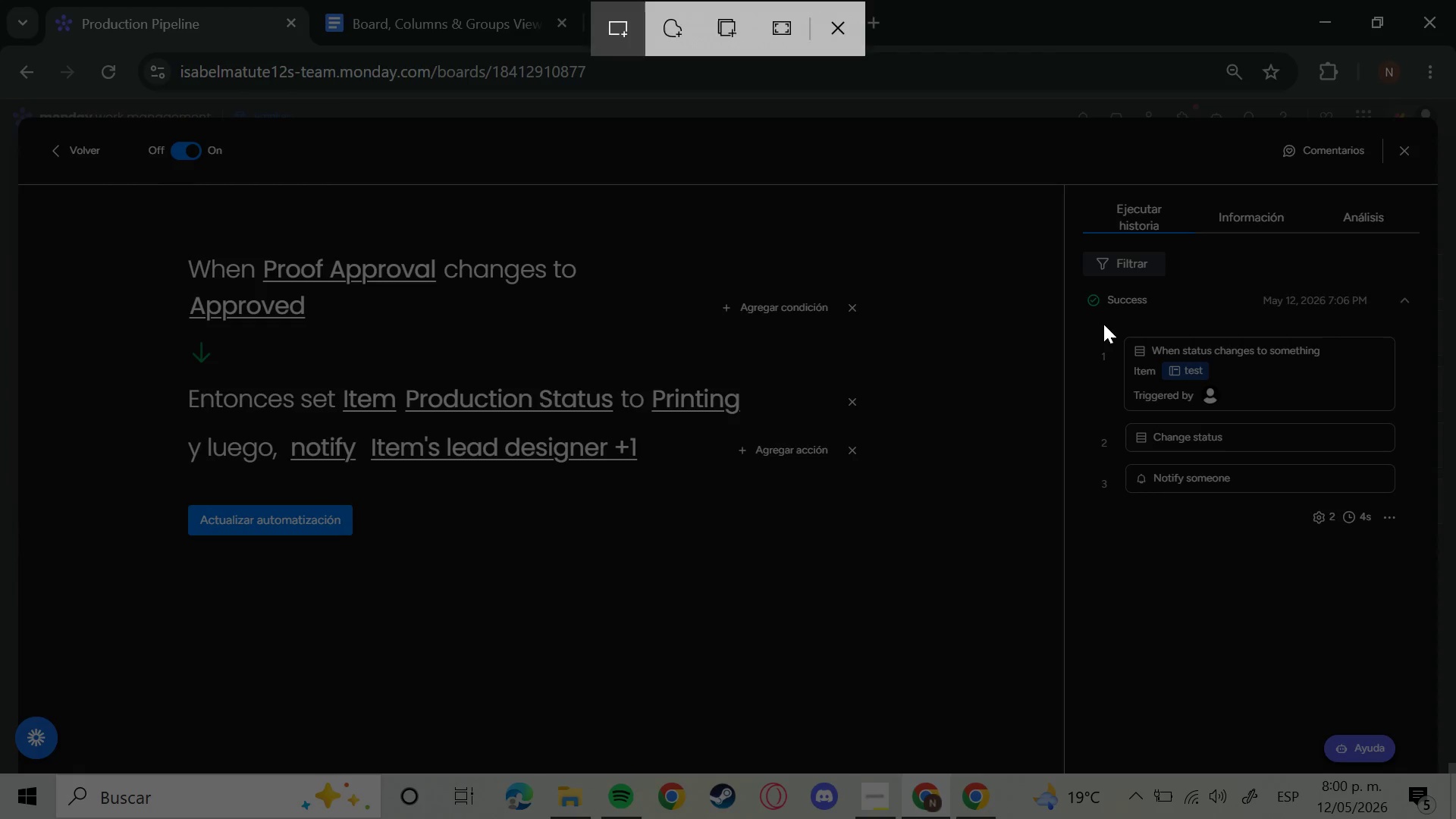 
left_click_drag(start_coordinate=[1068, 279], to_coordinate=[1426, 539])
 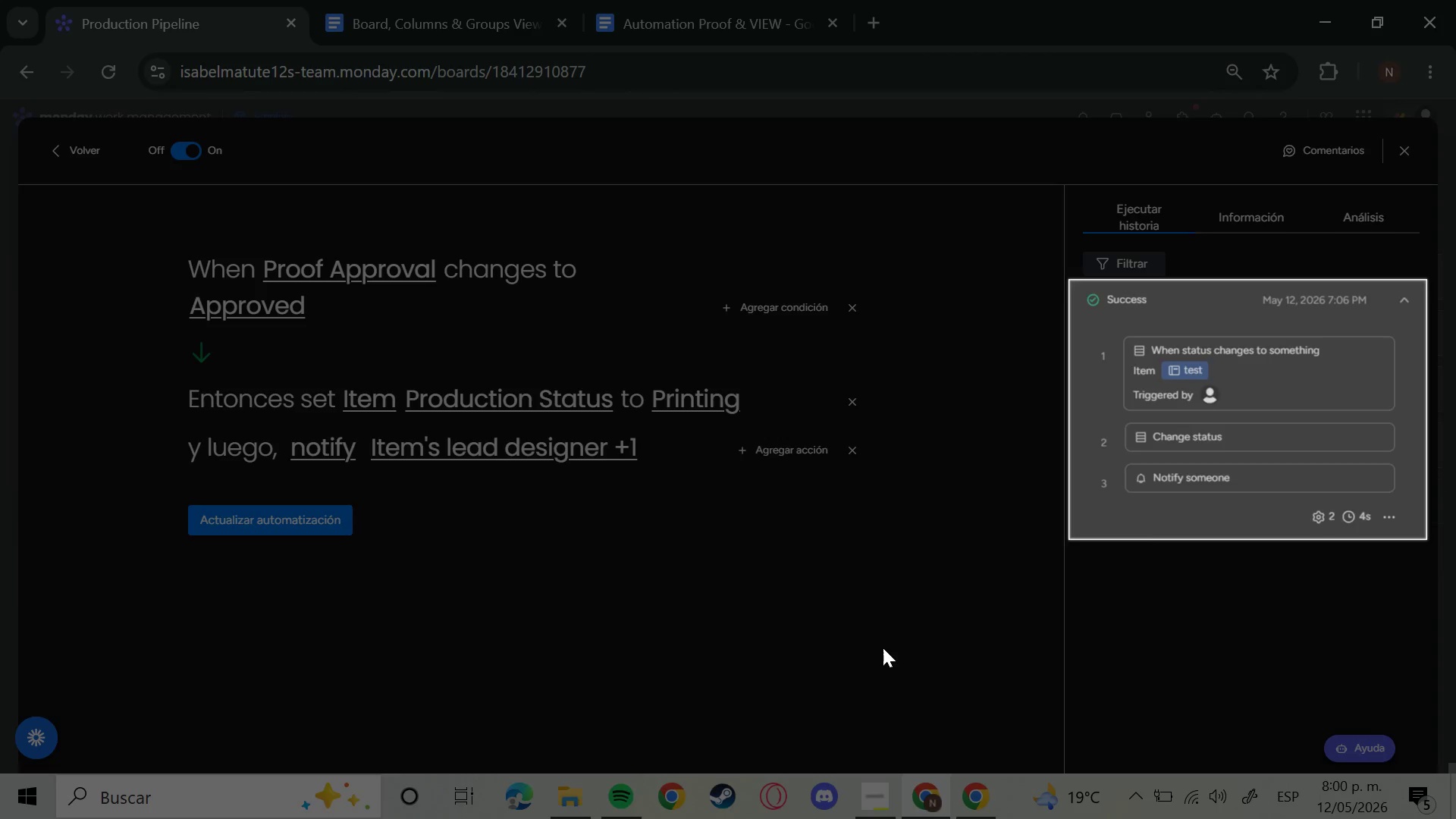 
left_click([461, 5])
 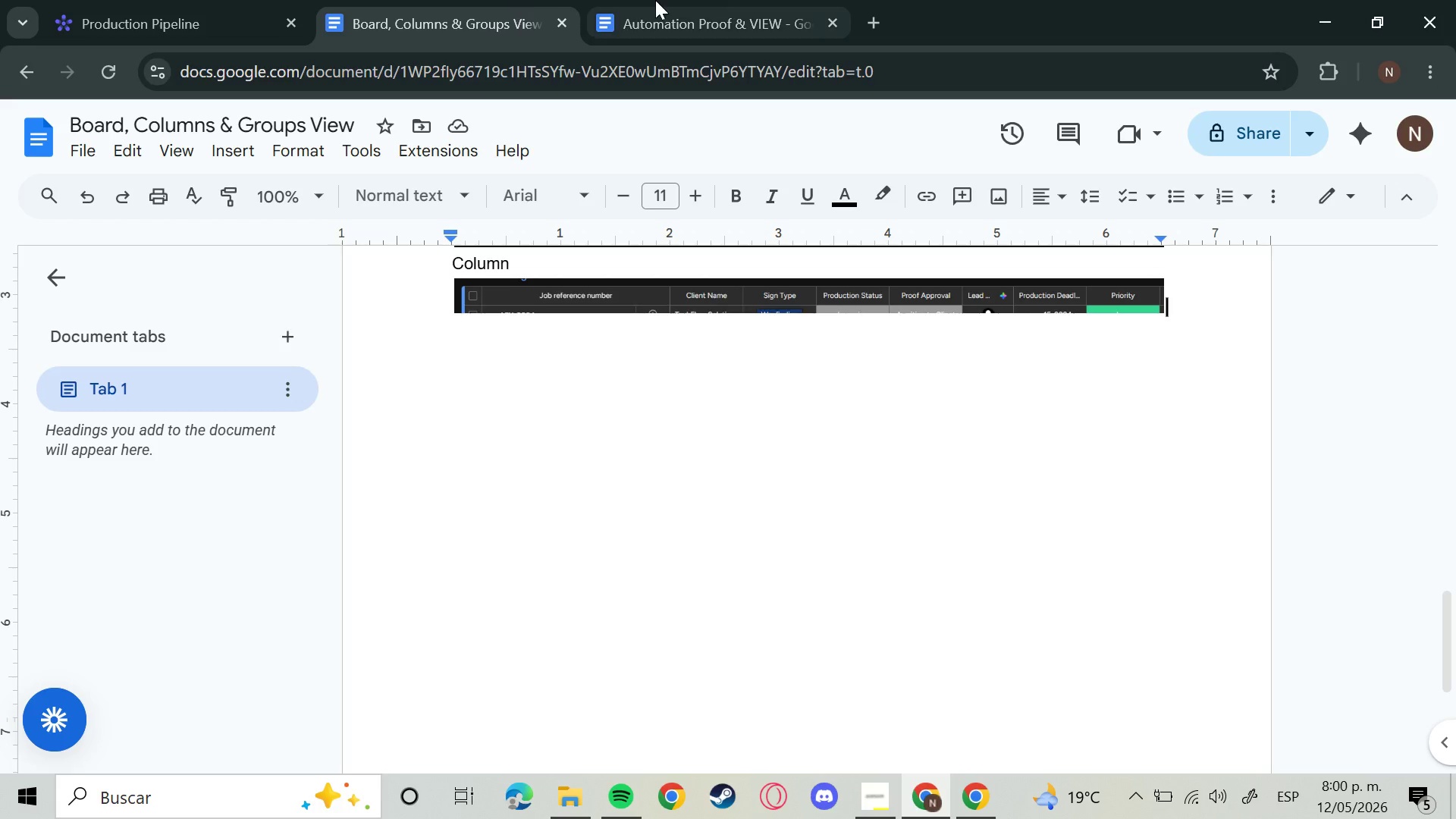 
left_click([661, 0])
 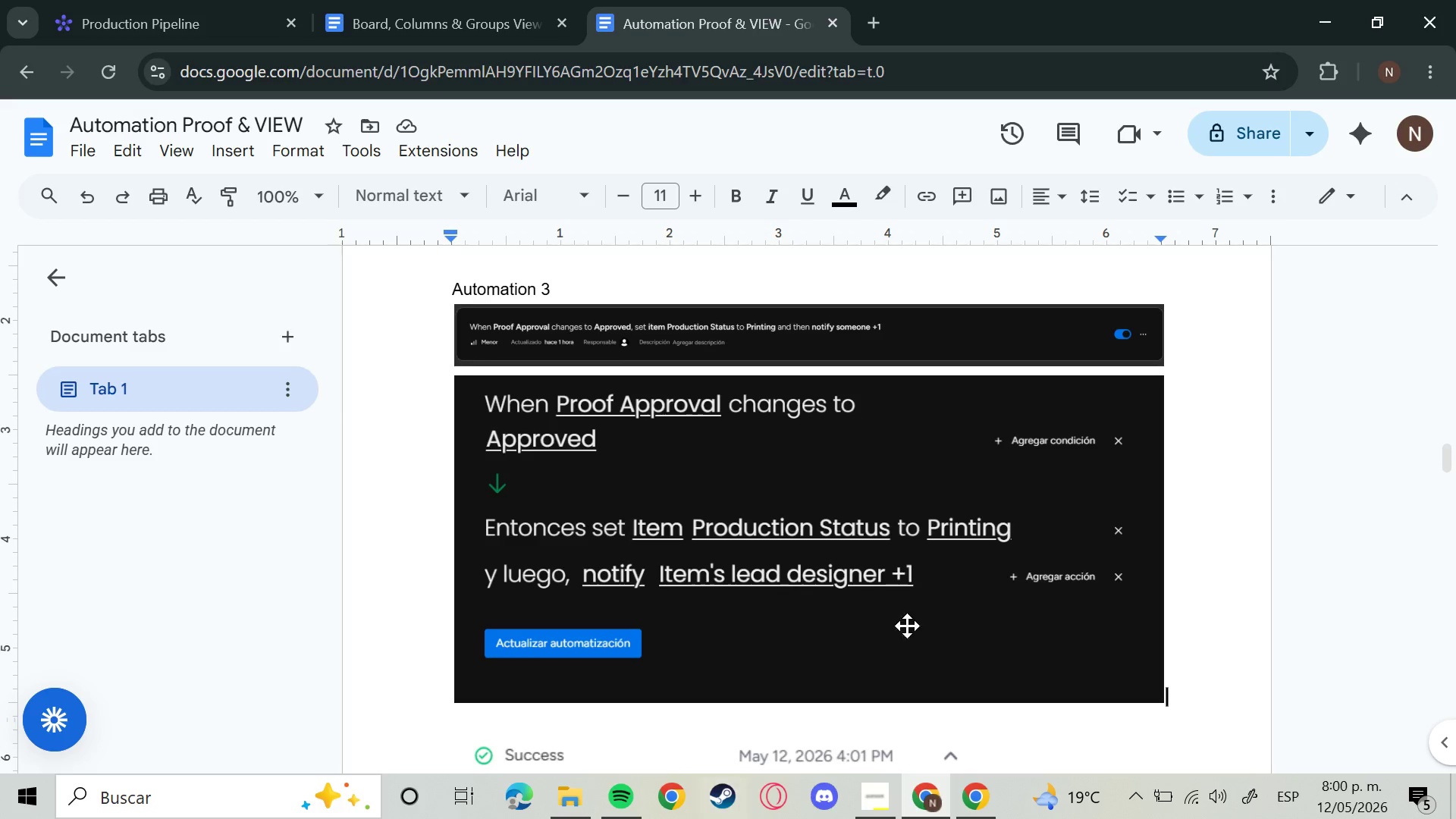 
left_click([821, 615])
 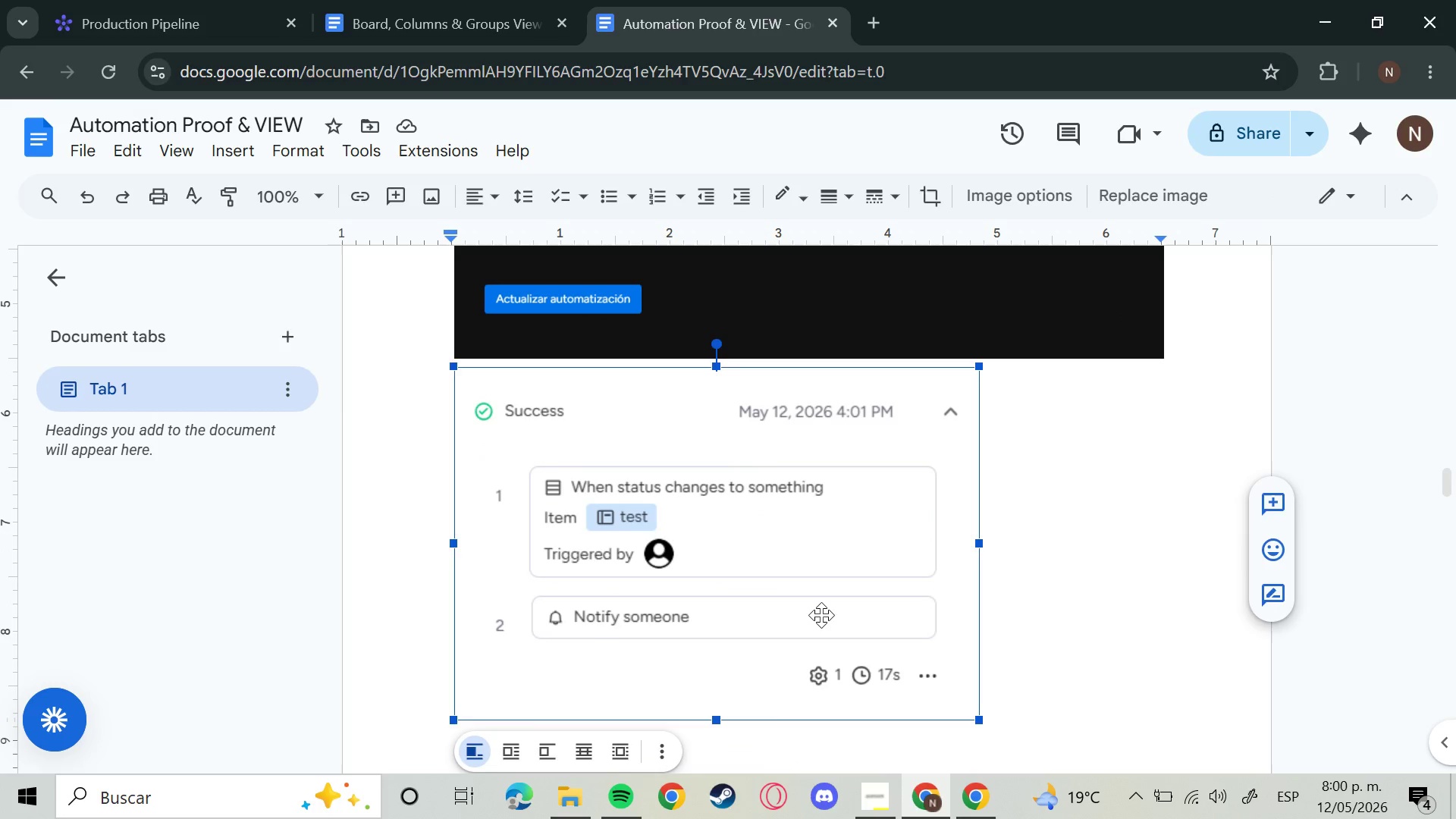 
scroll: coordinate [926, 622], scroll_direction: down, amount: 2.0
 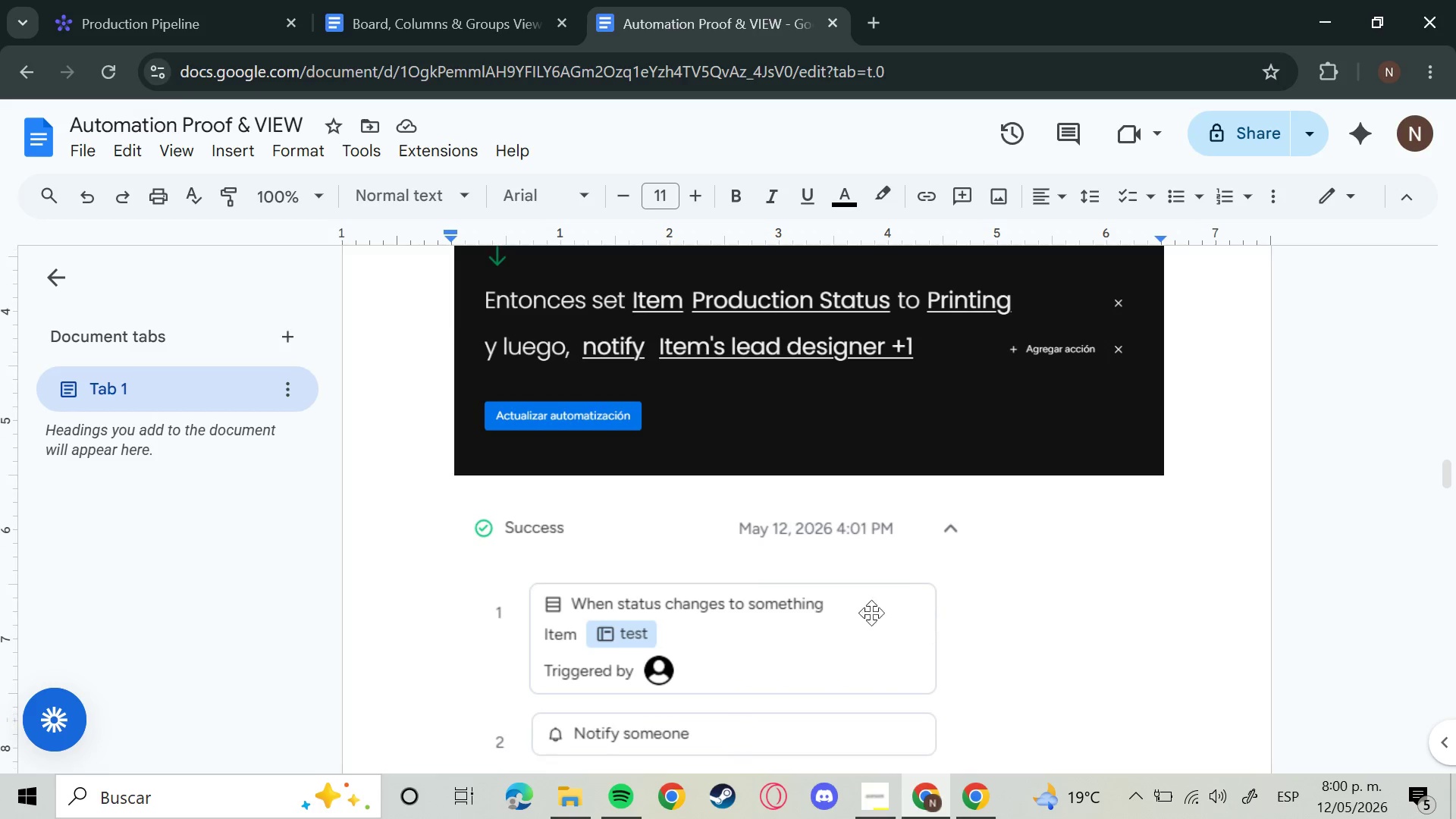 
key(Backspace)
 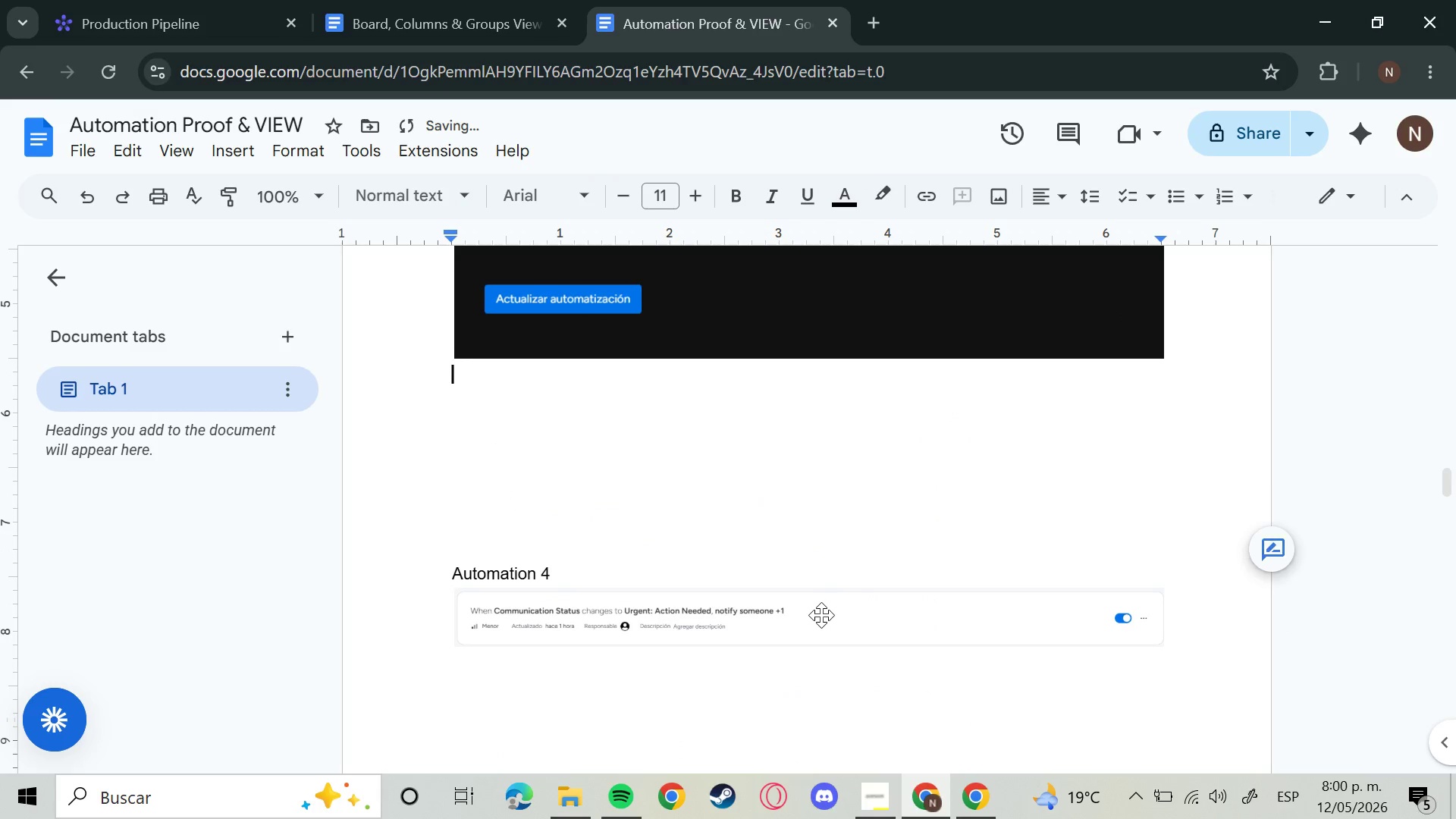 
key(Control+V)
 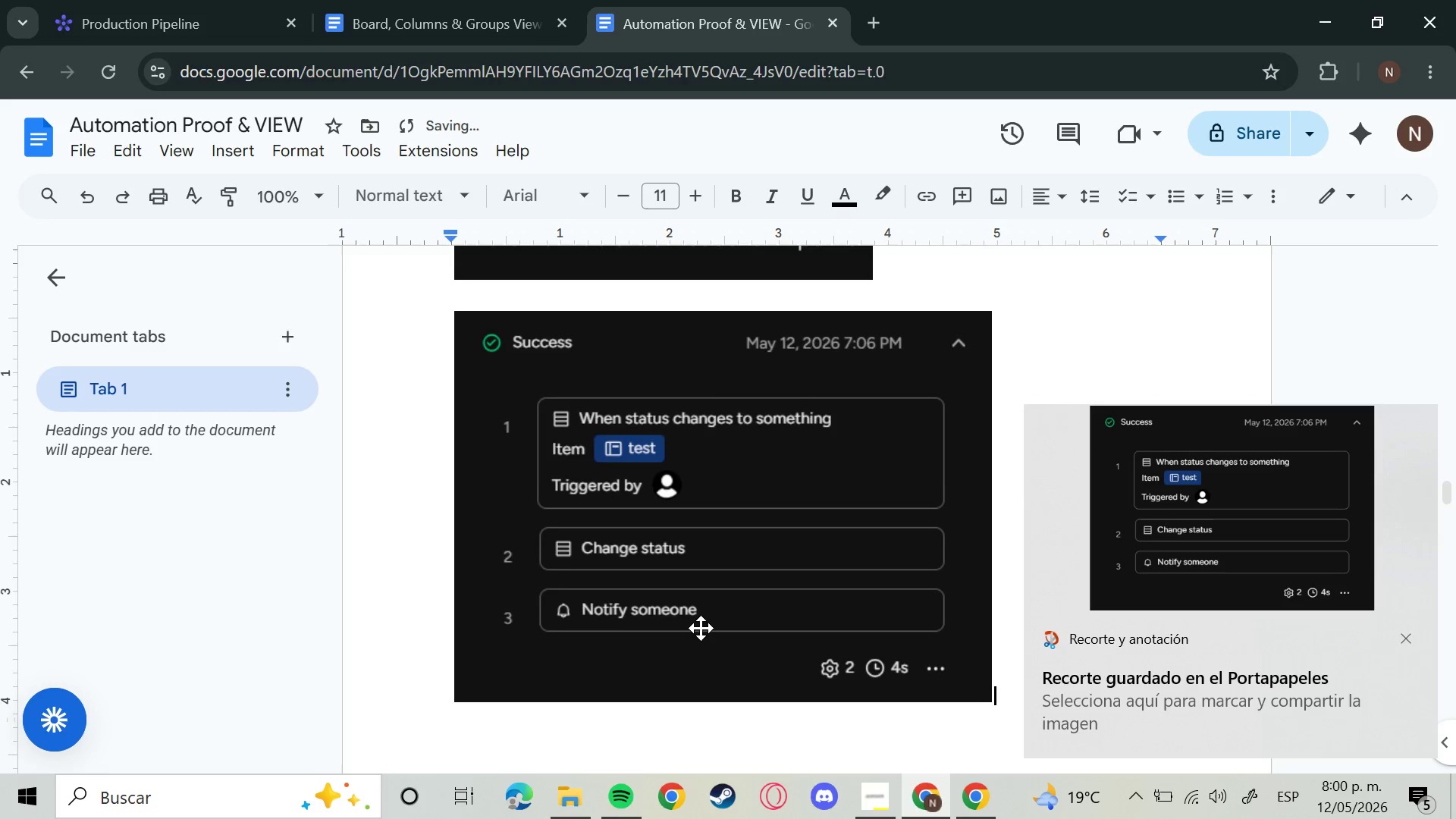 
scroll: coordinate [705, 629], scroll_direction: down, amount: 3.0
 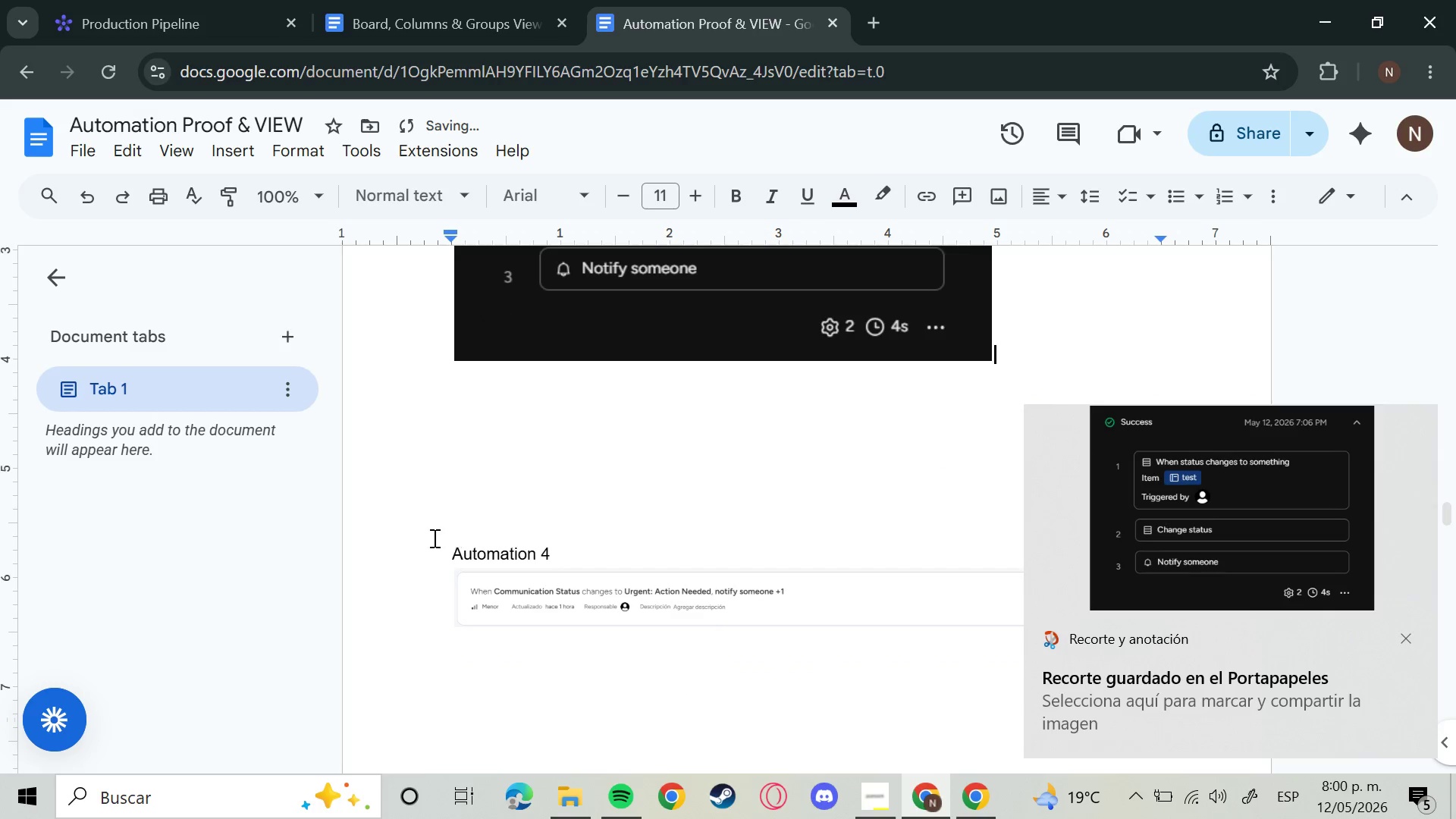 
left_click_drag(start_coordinate=[433, 538], to_coordinate=[1104, 717])
 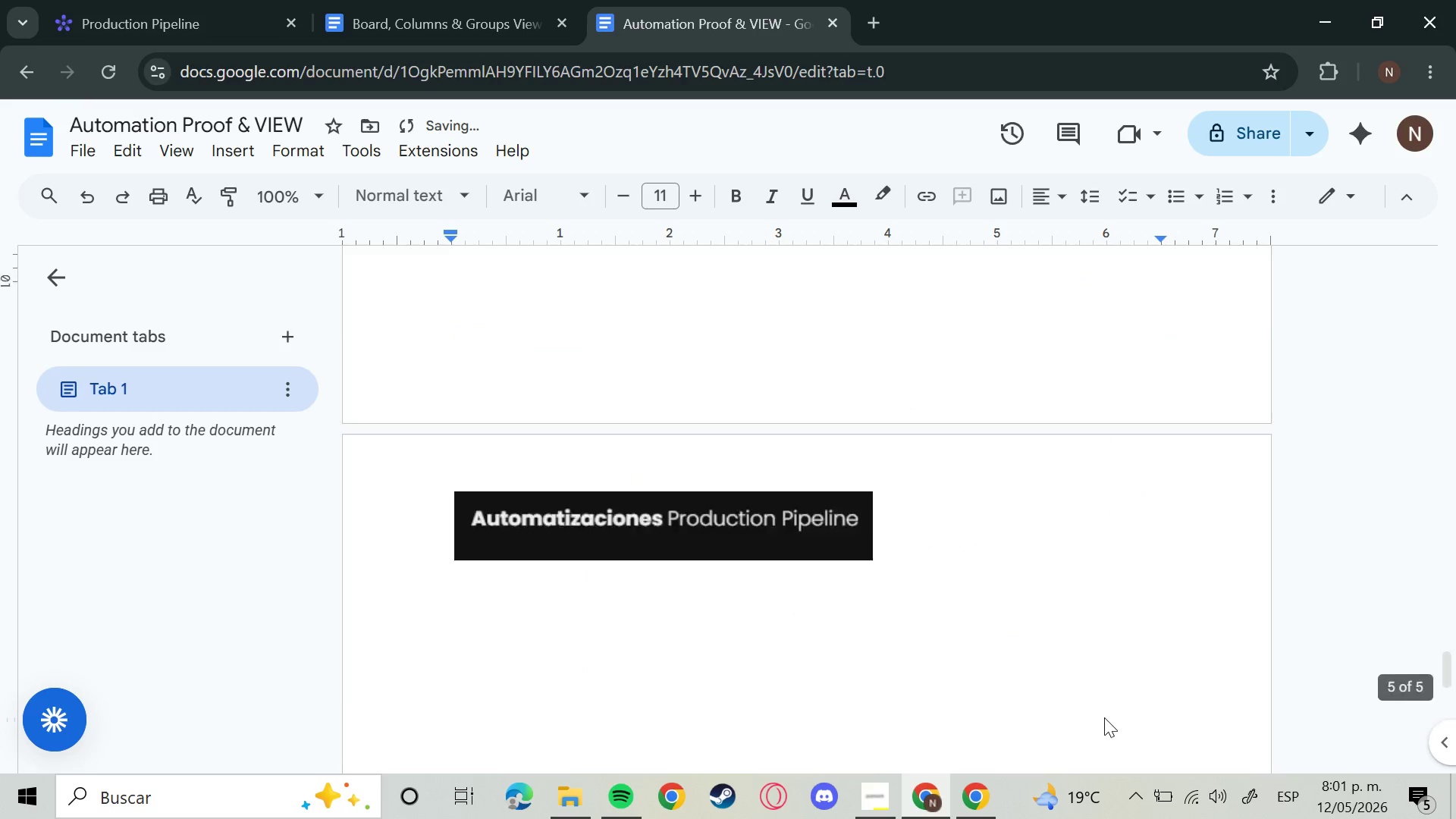 
scroll: coordinate [830, 607], scroll_direction: down, amount: 25.0
 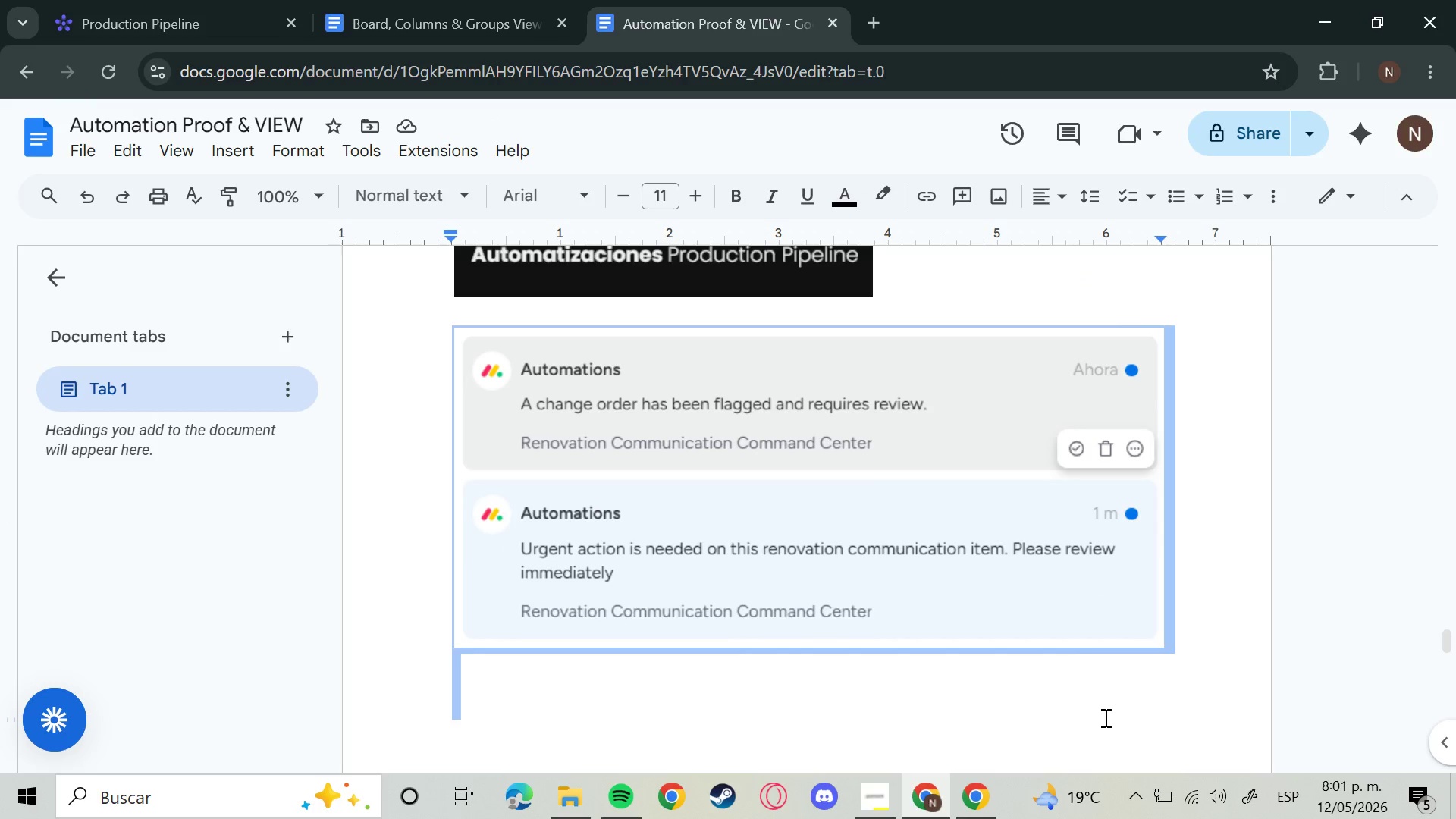 
key(Backspace)
 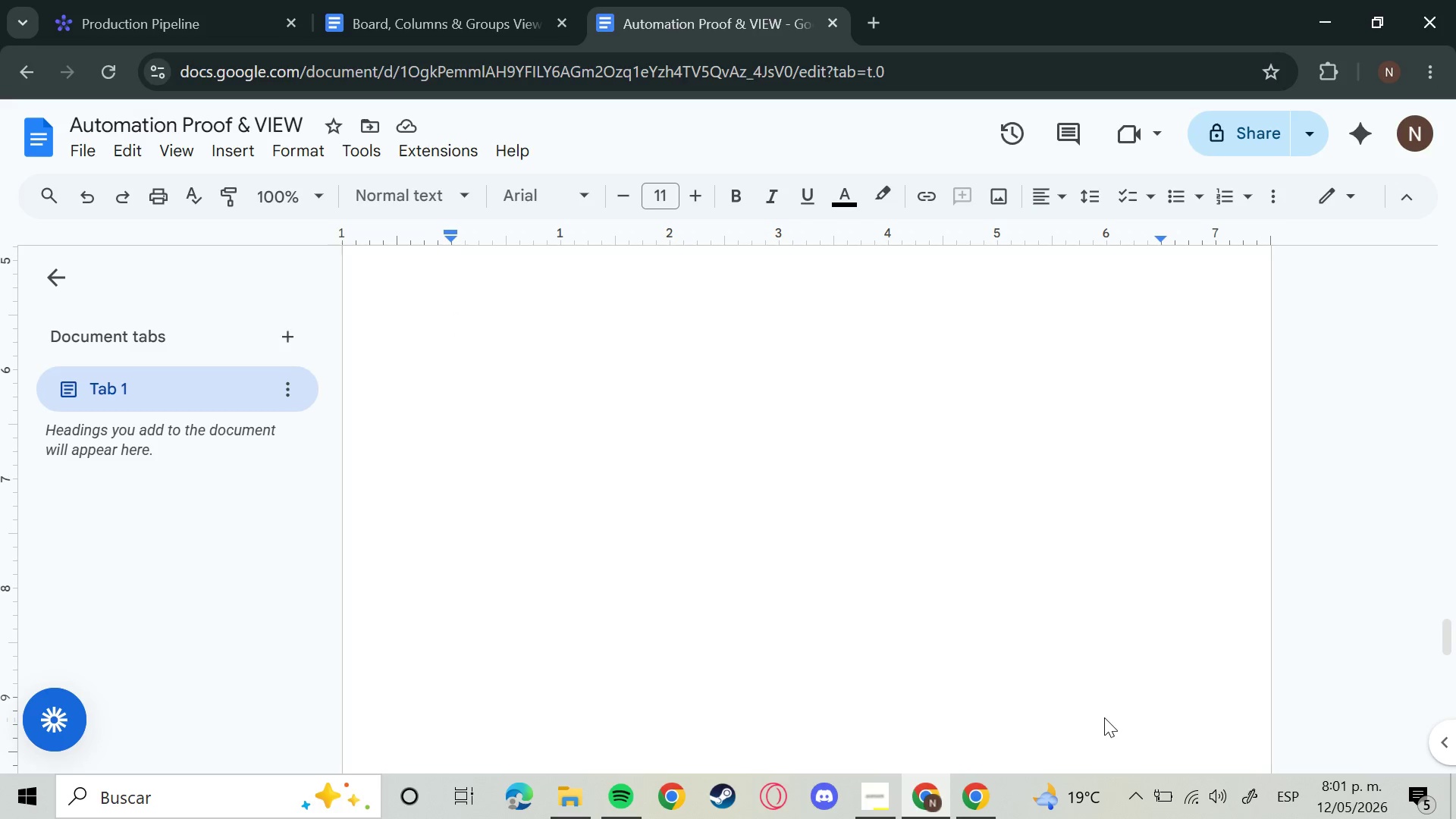 
wait(14.39)
 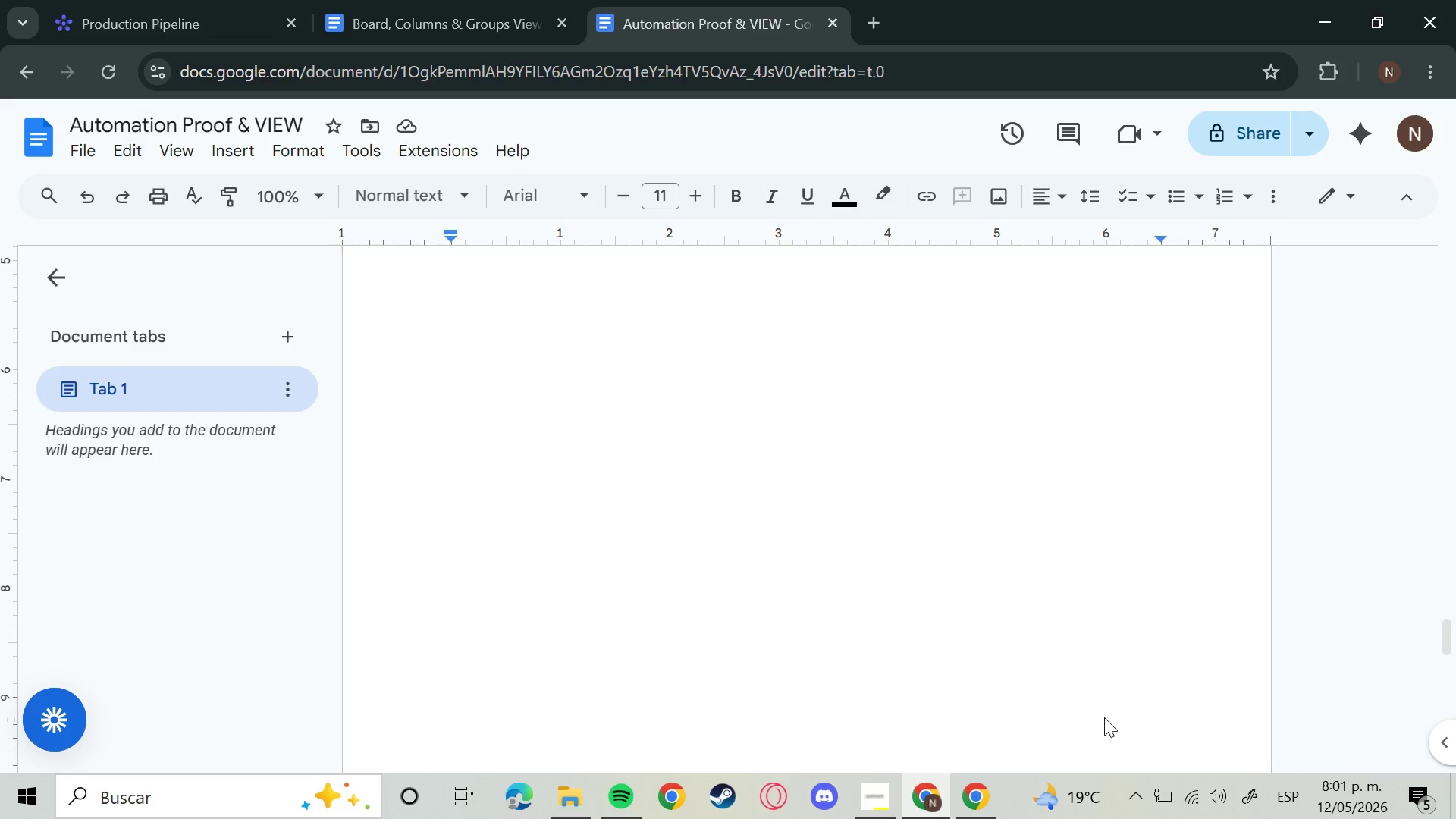 
scroll: coordinate [667, 638], scroll_direction: up, amount: 4.0
 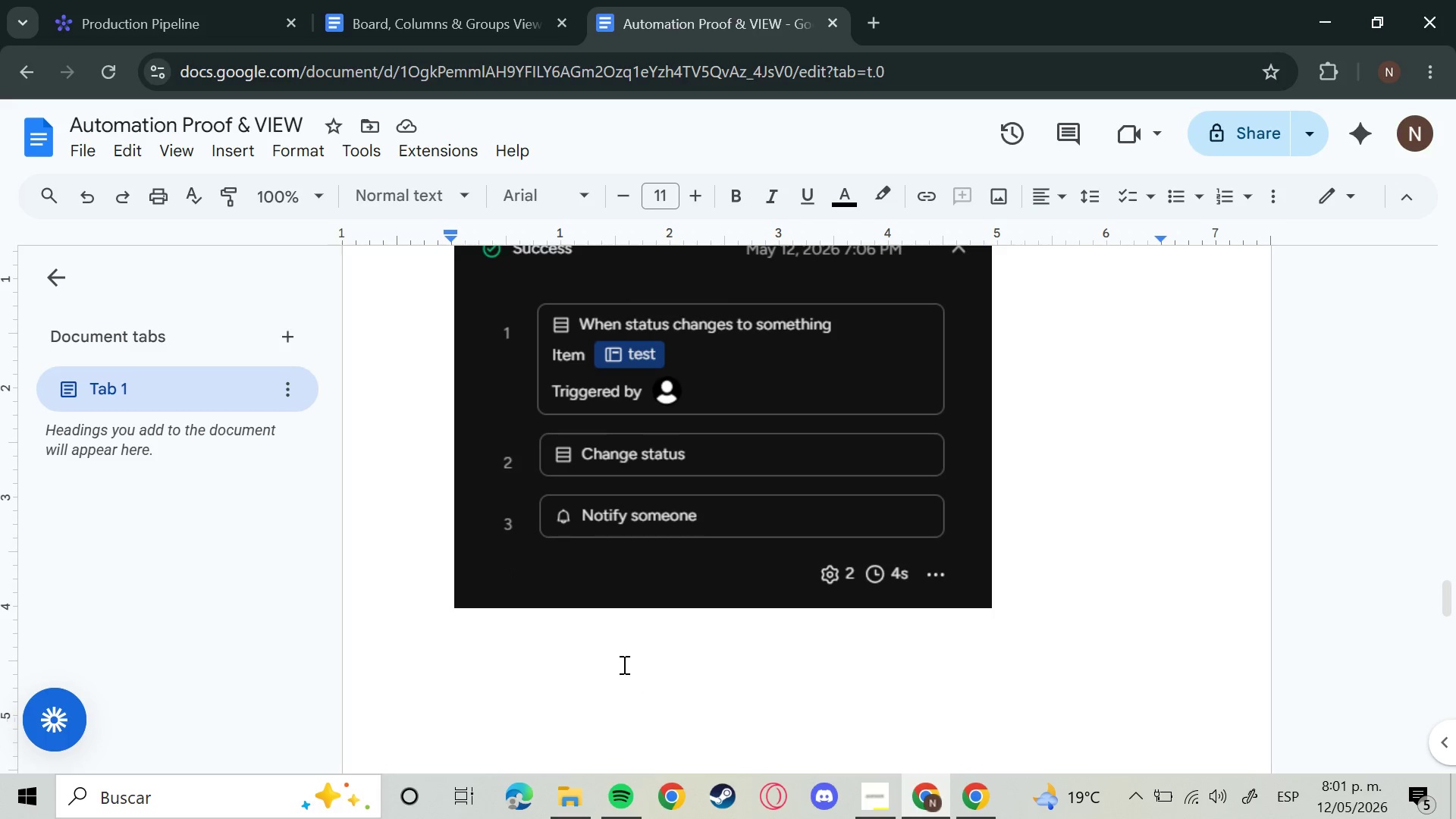 
left_click([620, 664])
 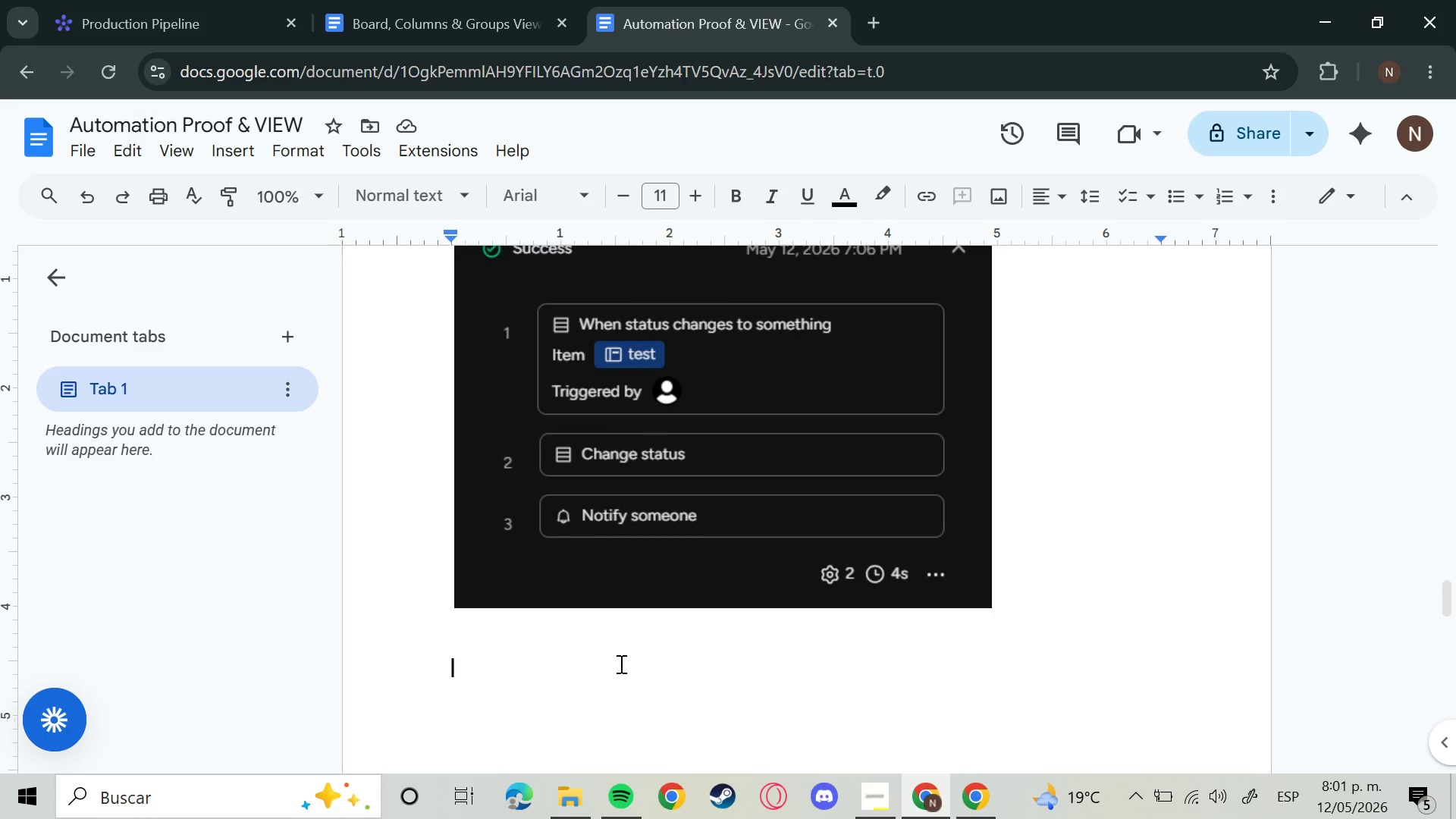 
type(Activity Log)
 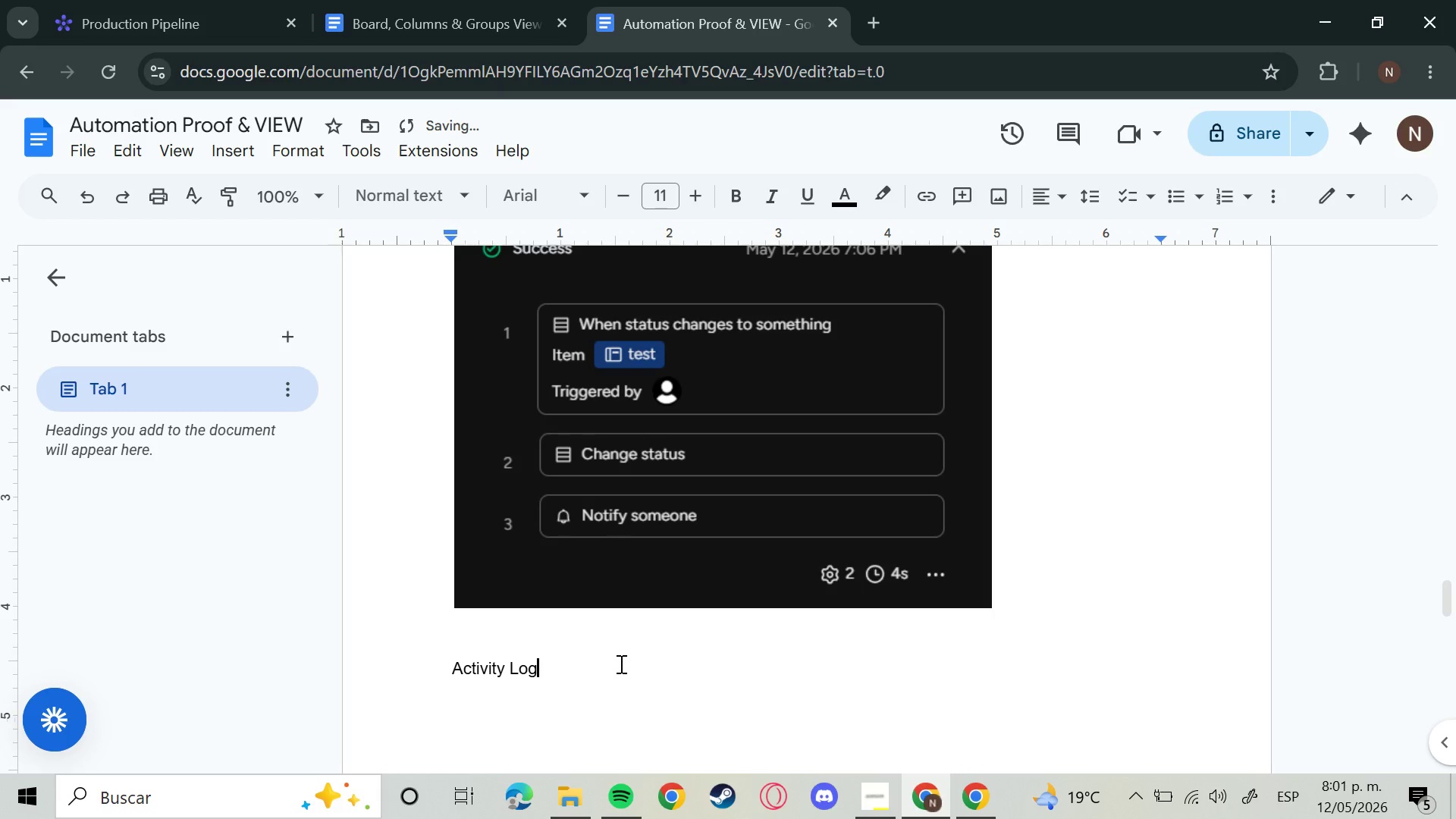 
key(Enter)
 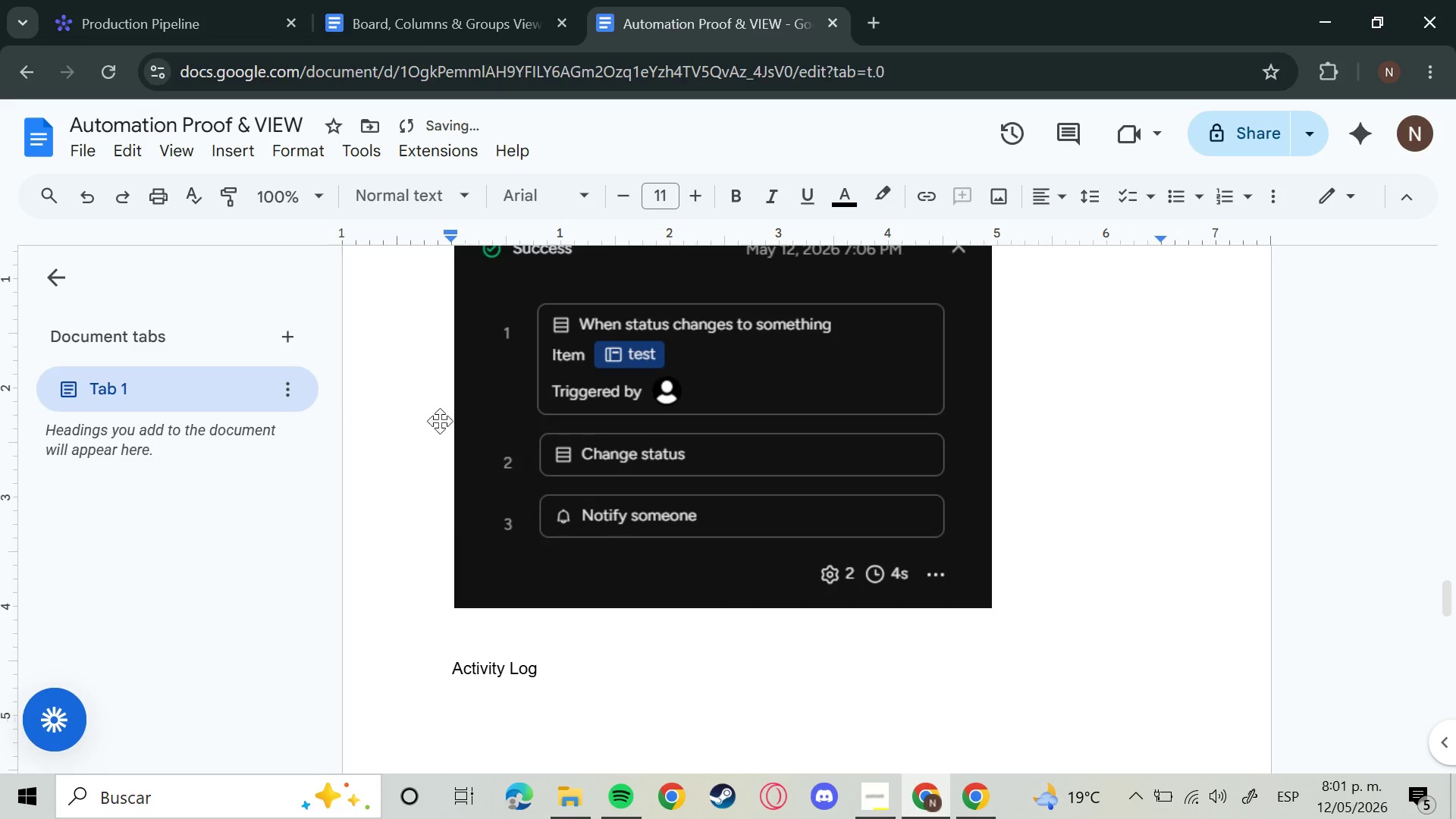 
left_click([165, 0])
 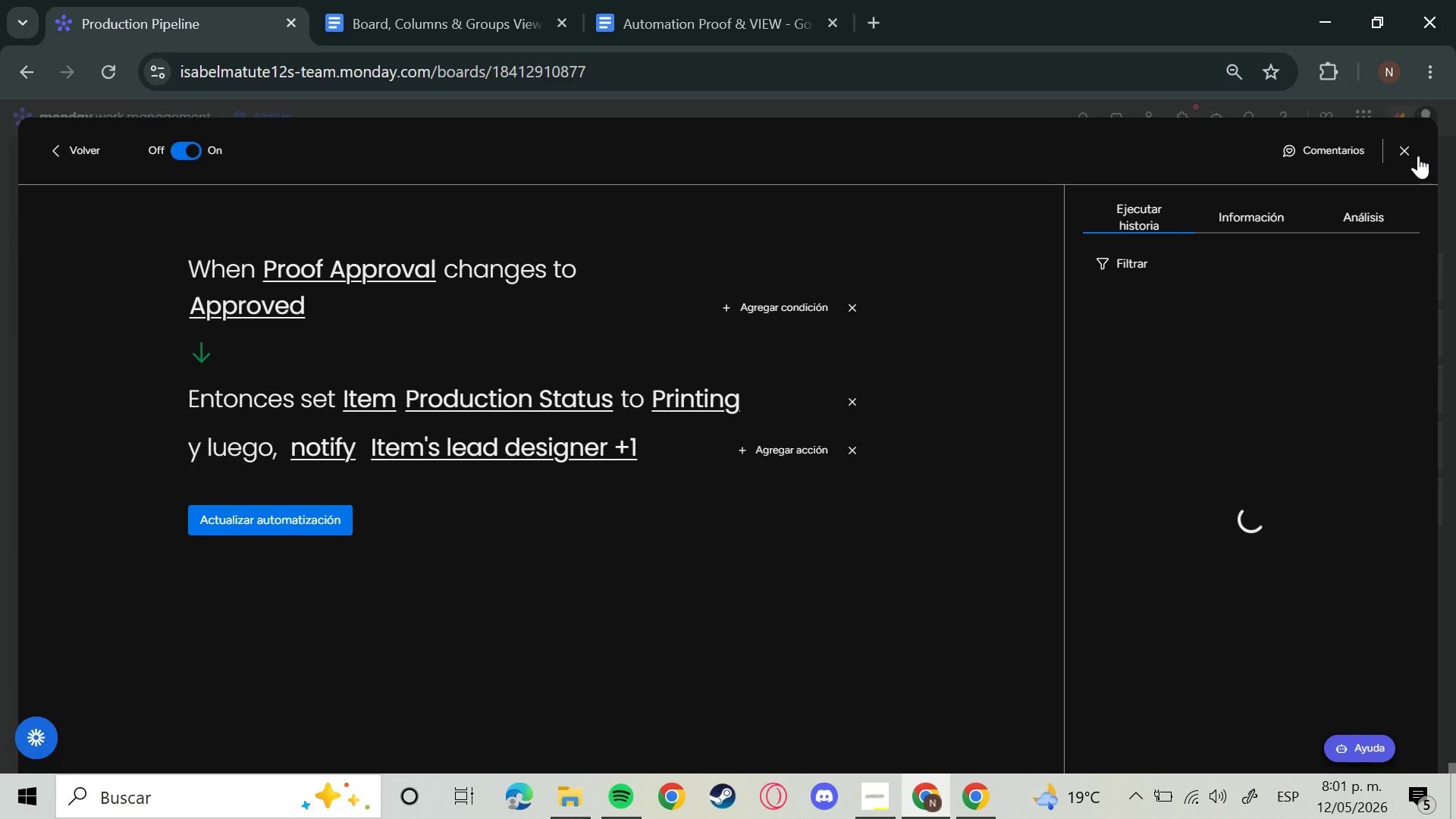 
left_click([1407, 156])
 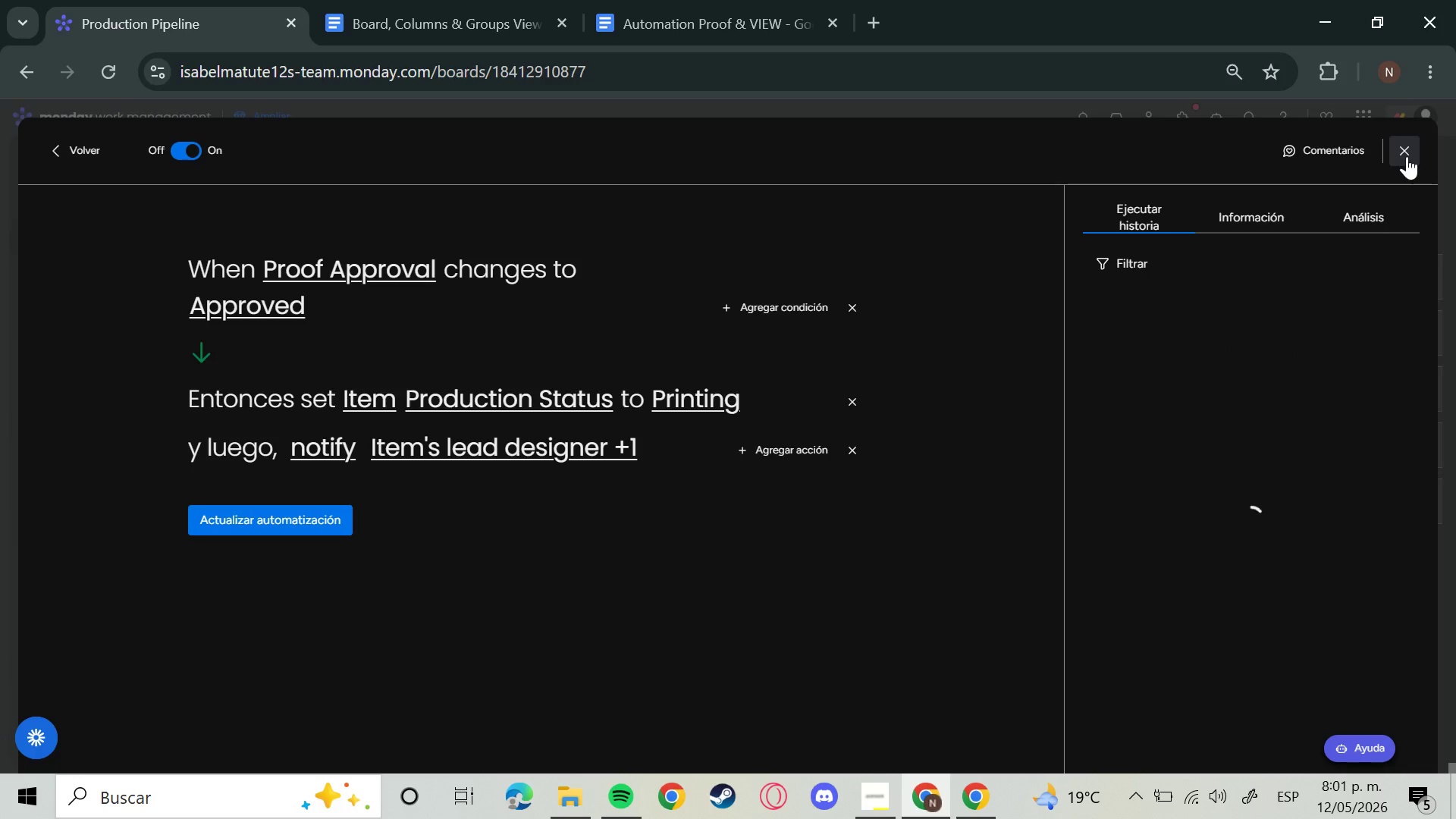 
mouse_move([1394, 155])
 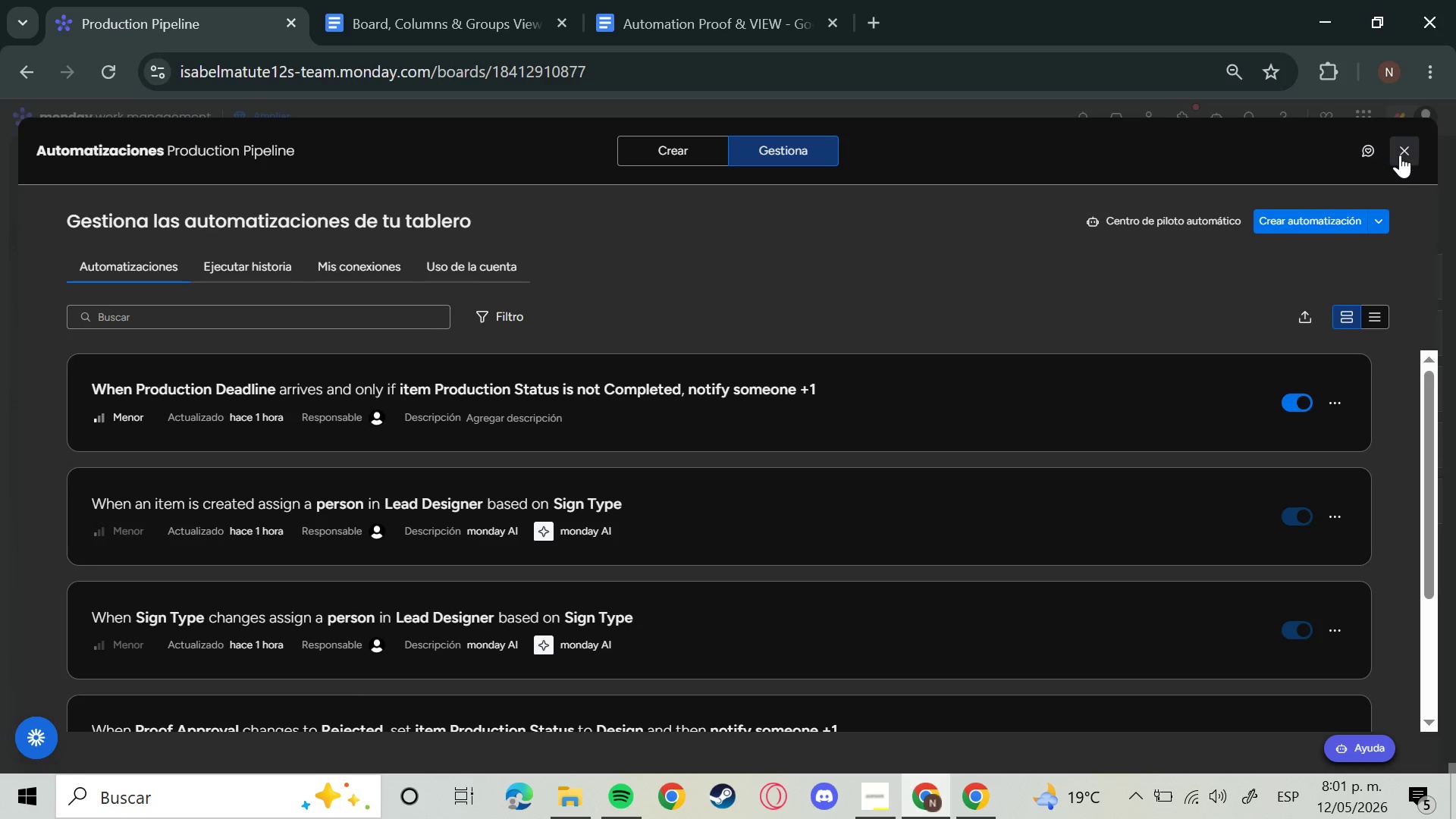 
left_click([1400, 155])
 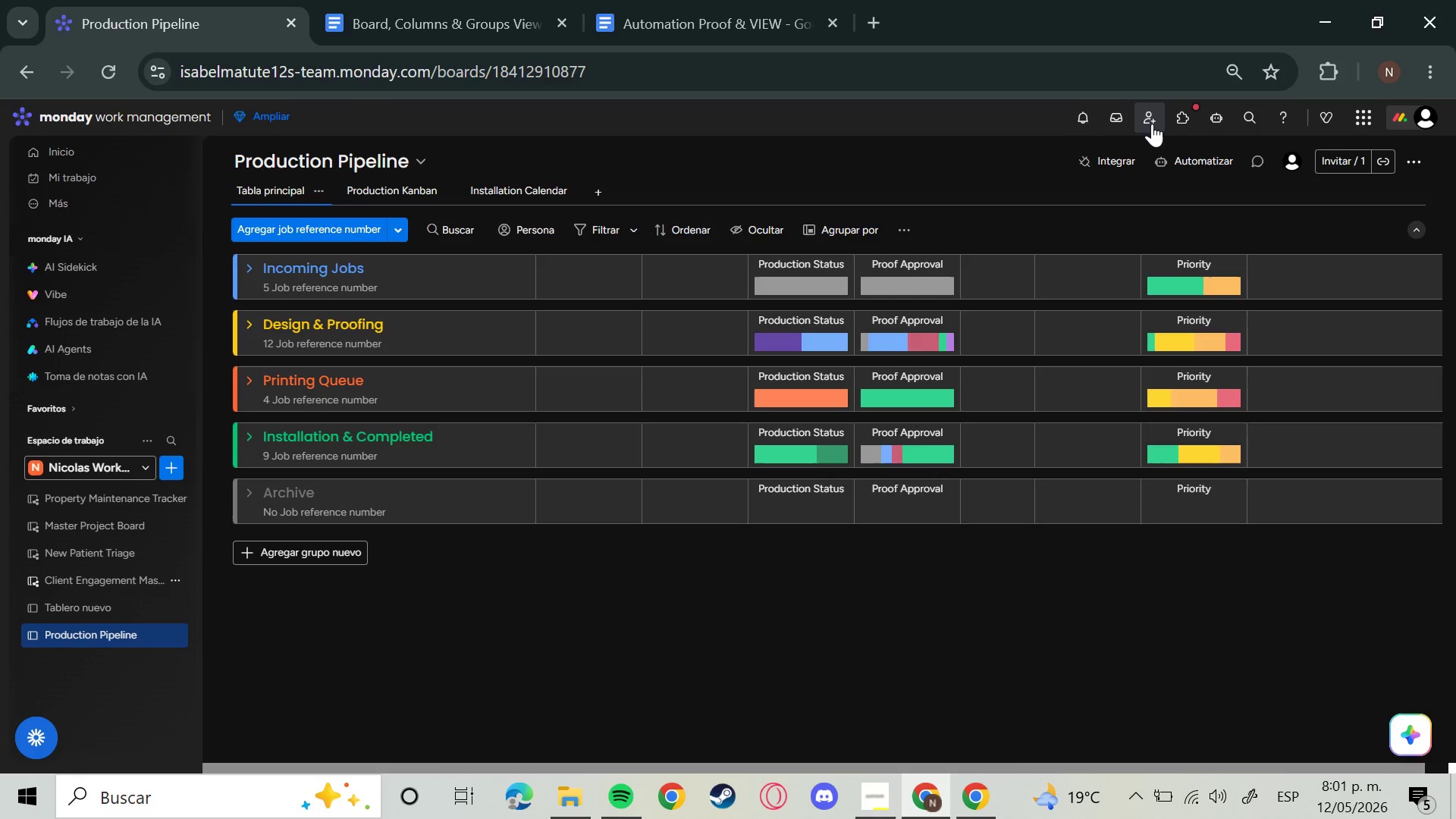 
left_click([1074, 114])
 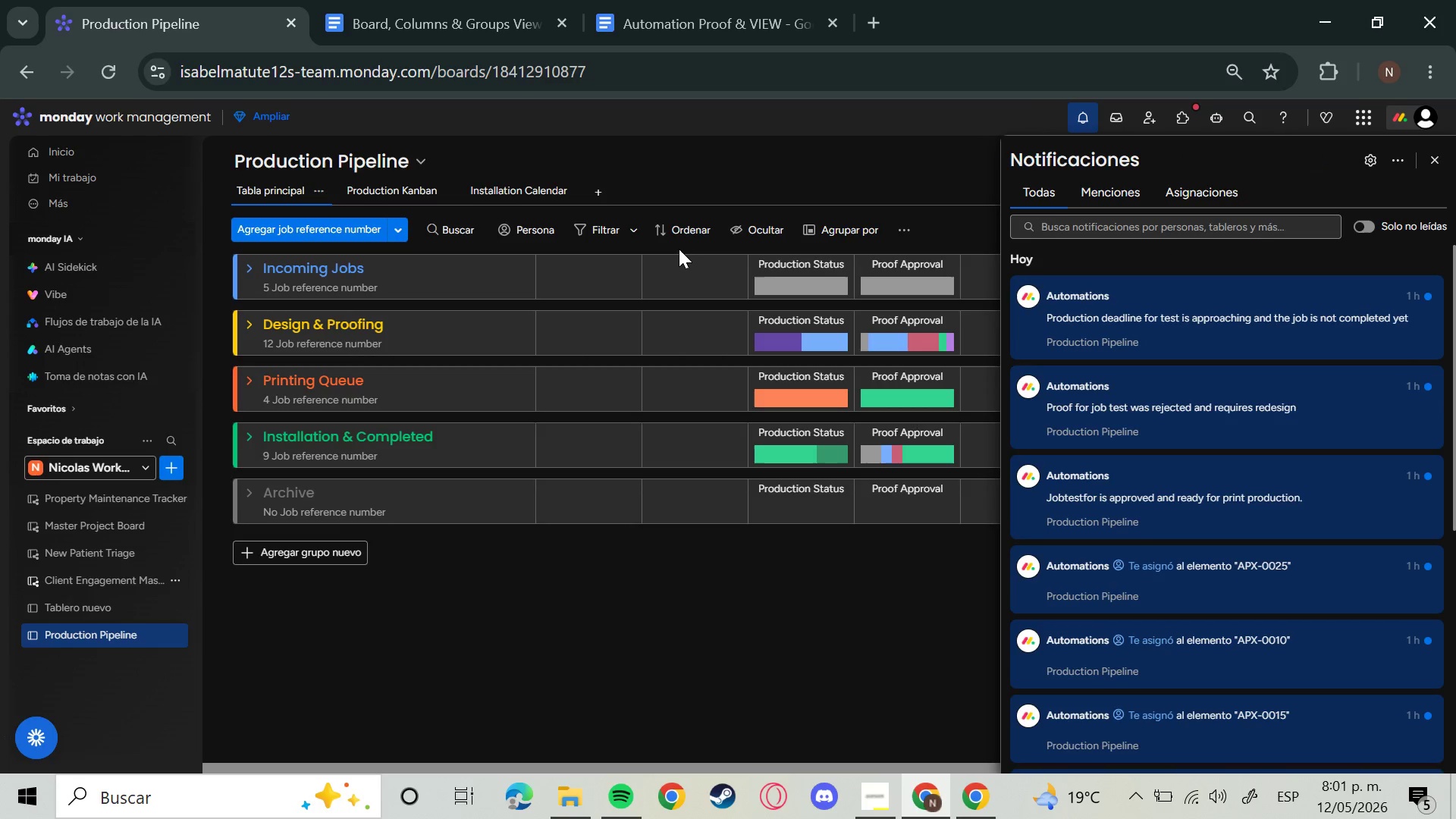 
wait(5.45)
 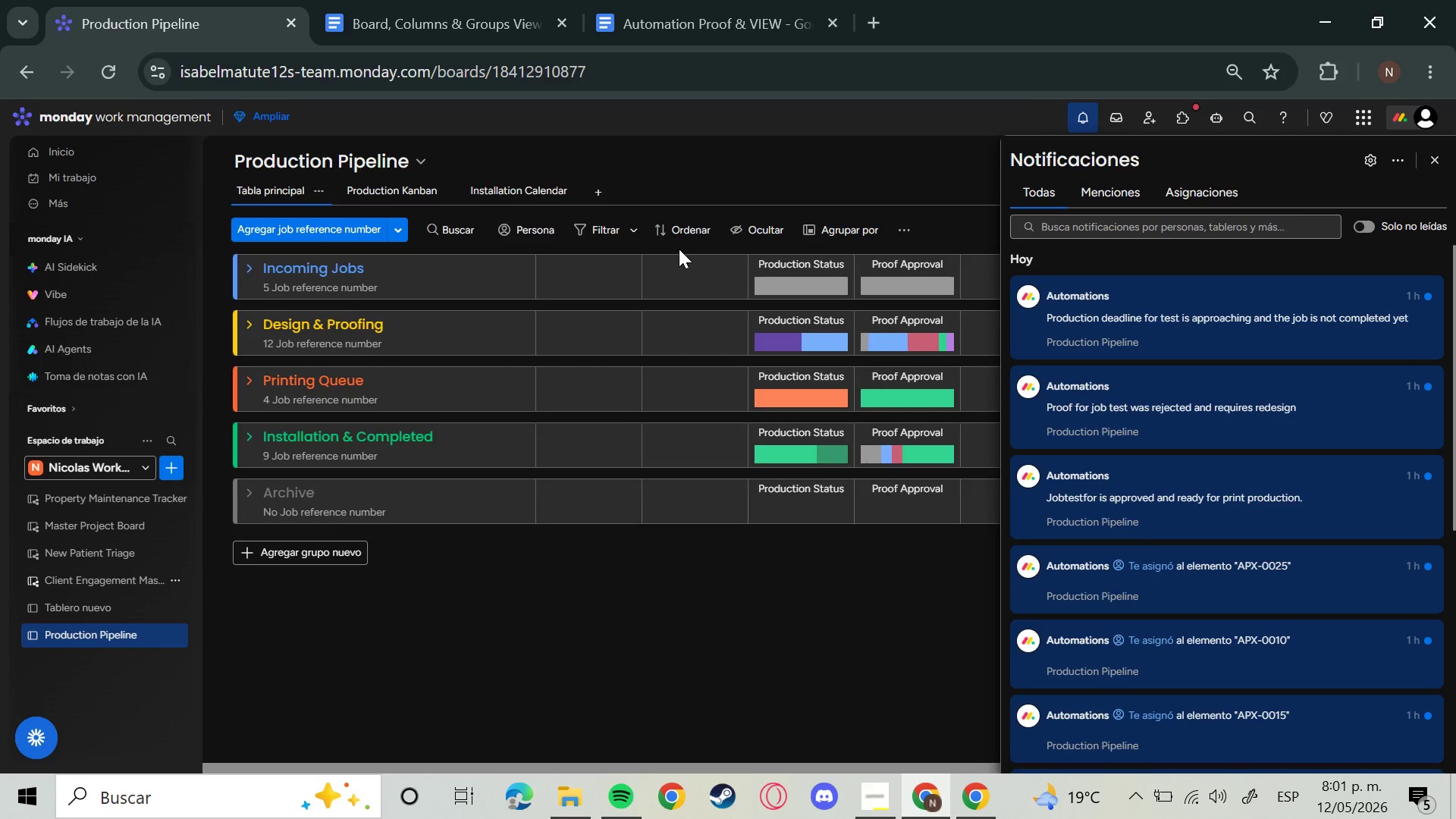 
key(Meta+Shift+S)
 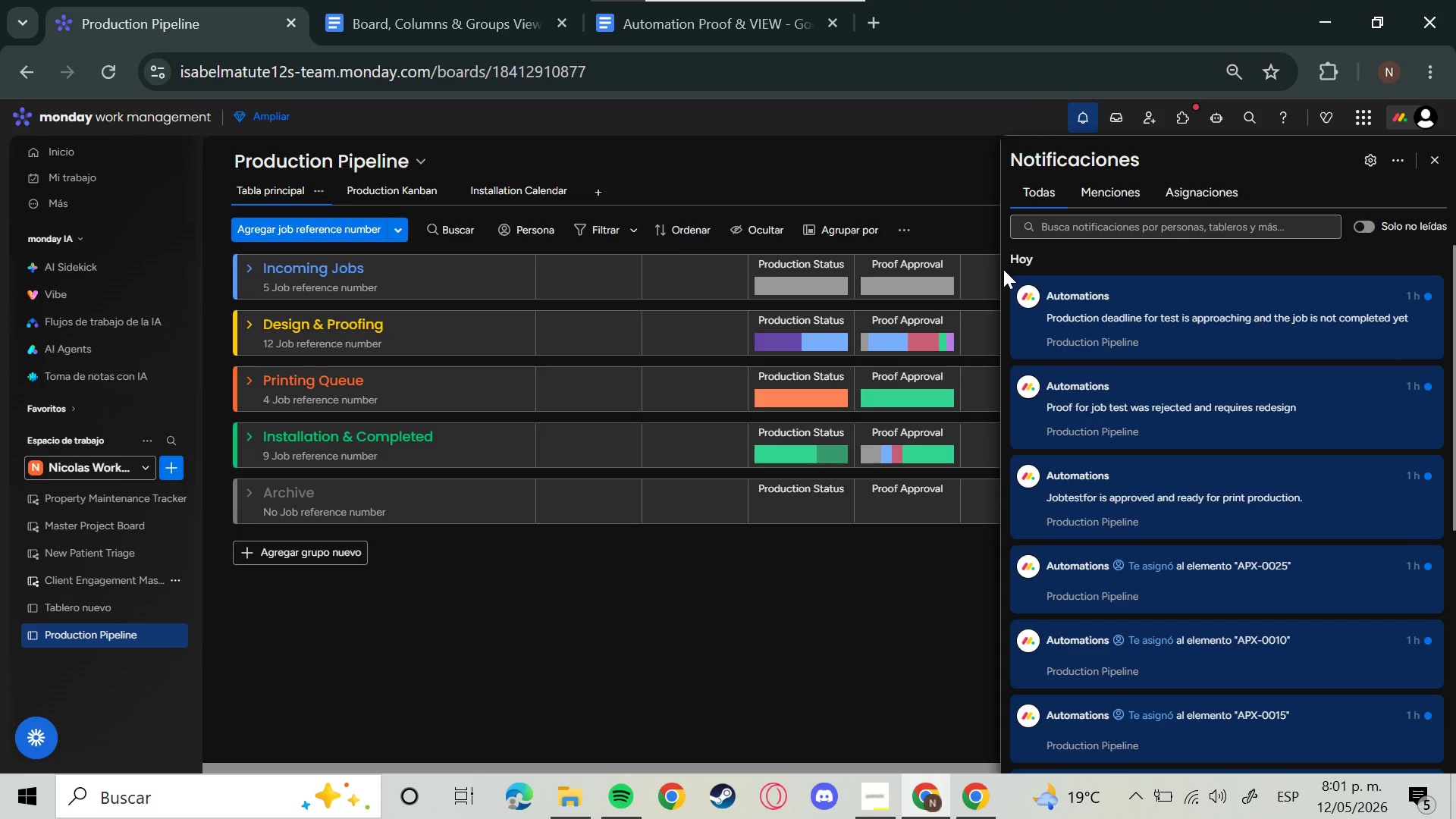 
left_click_drag(start_coordinate=[1003, 265], to_coordinate=[1448, 544])
 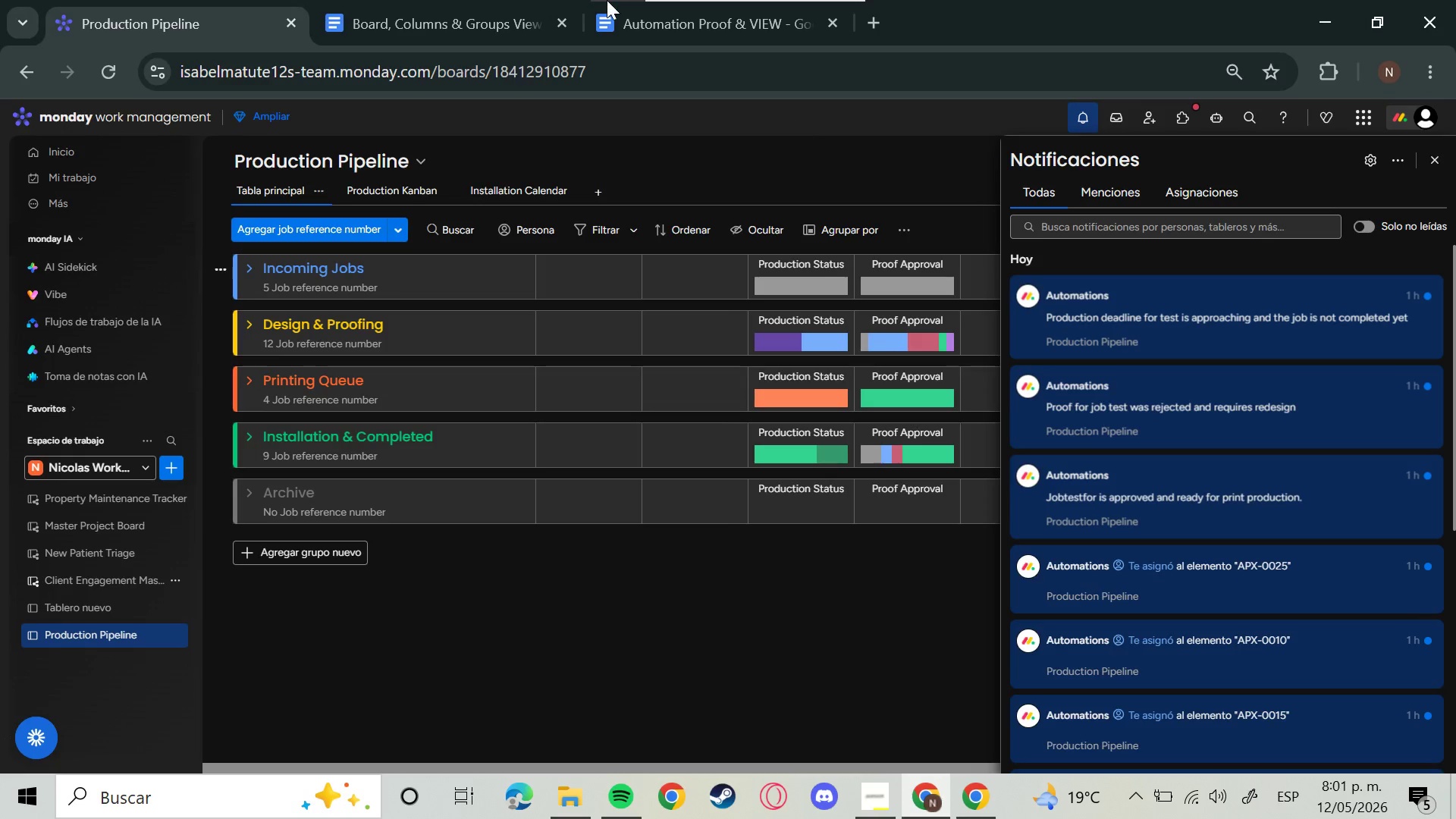 
left_click([506, 0])
 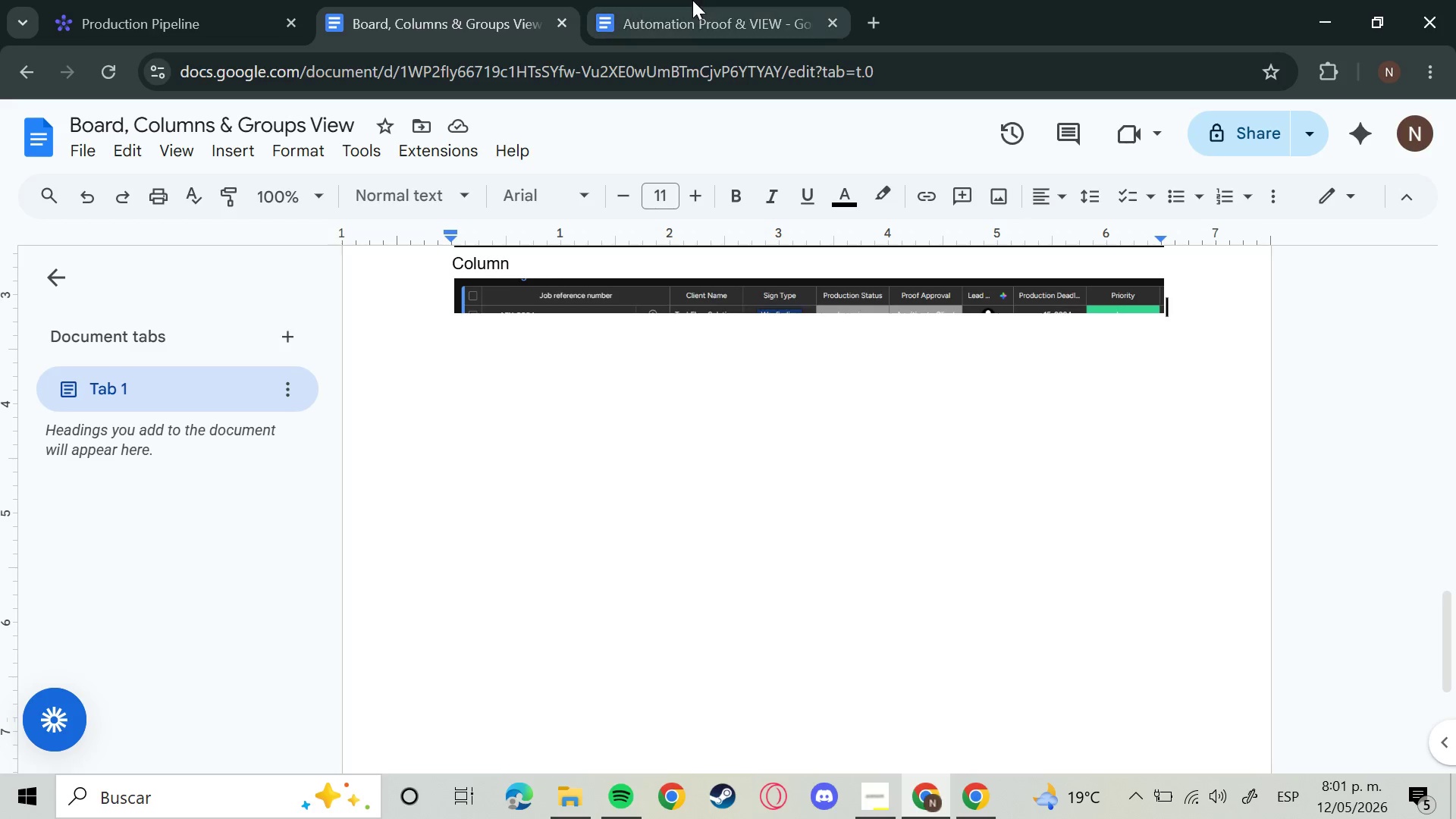 
left_click([692, 0])
 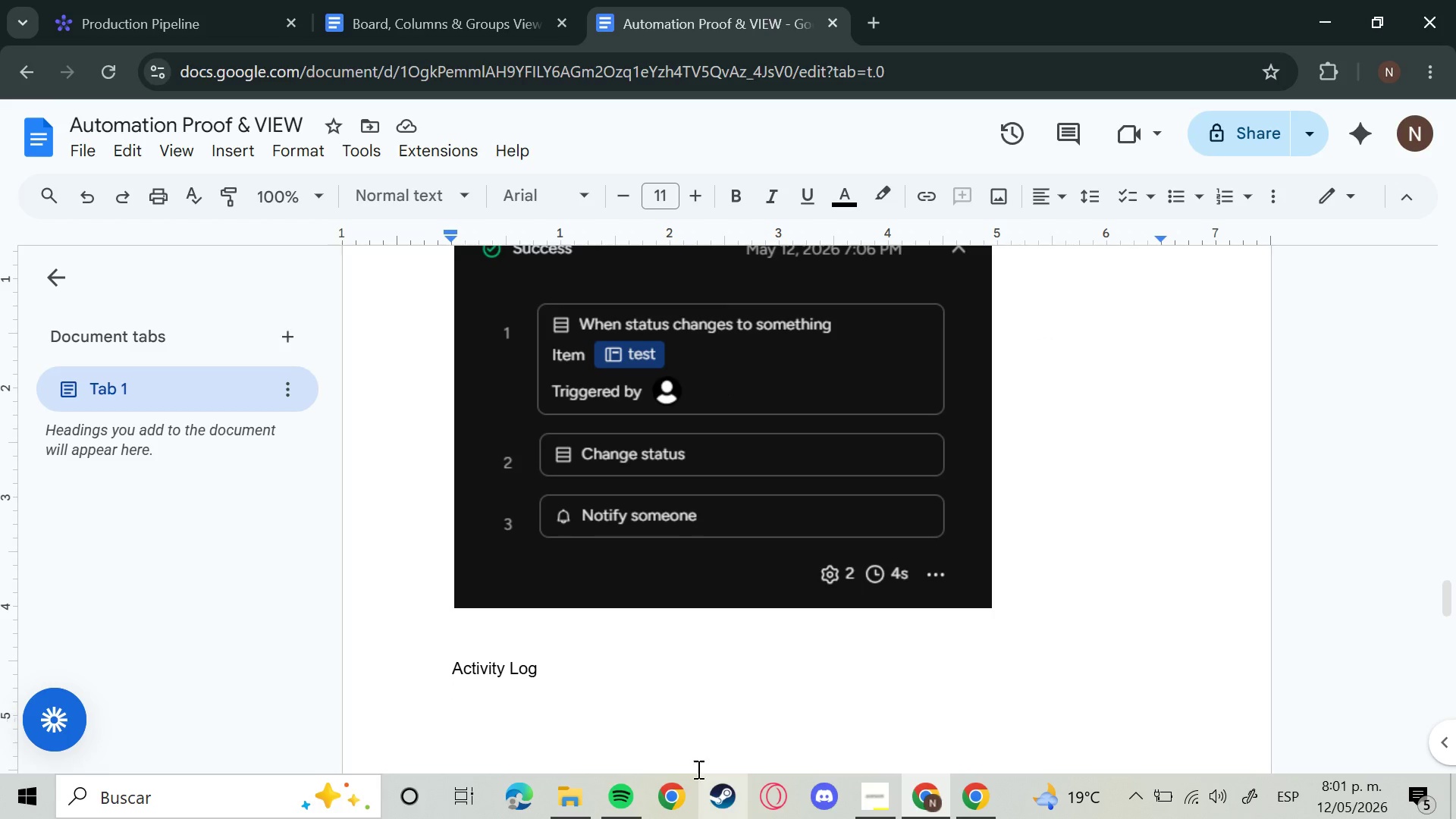 
key(Control+V)
 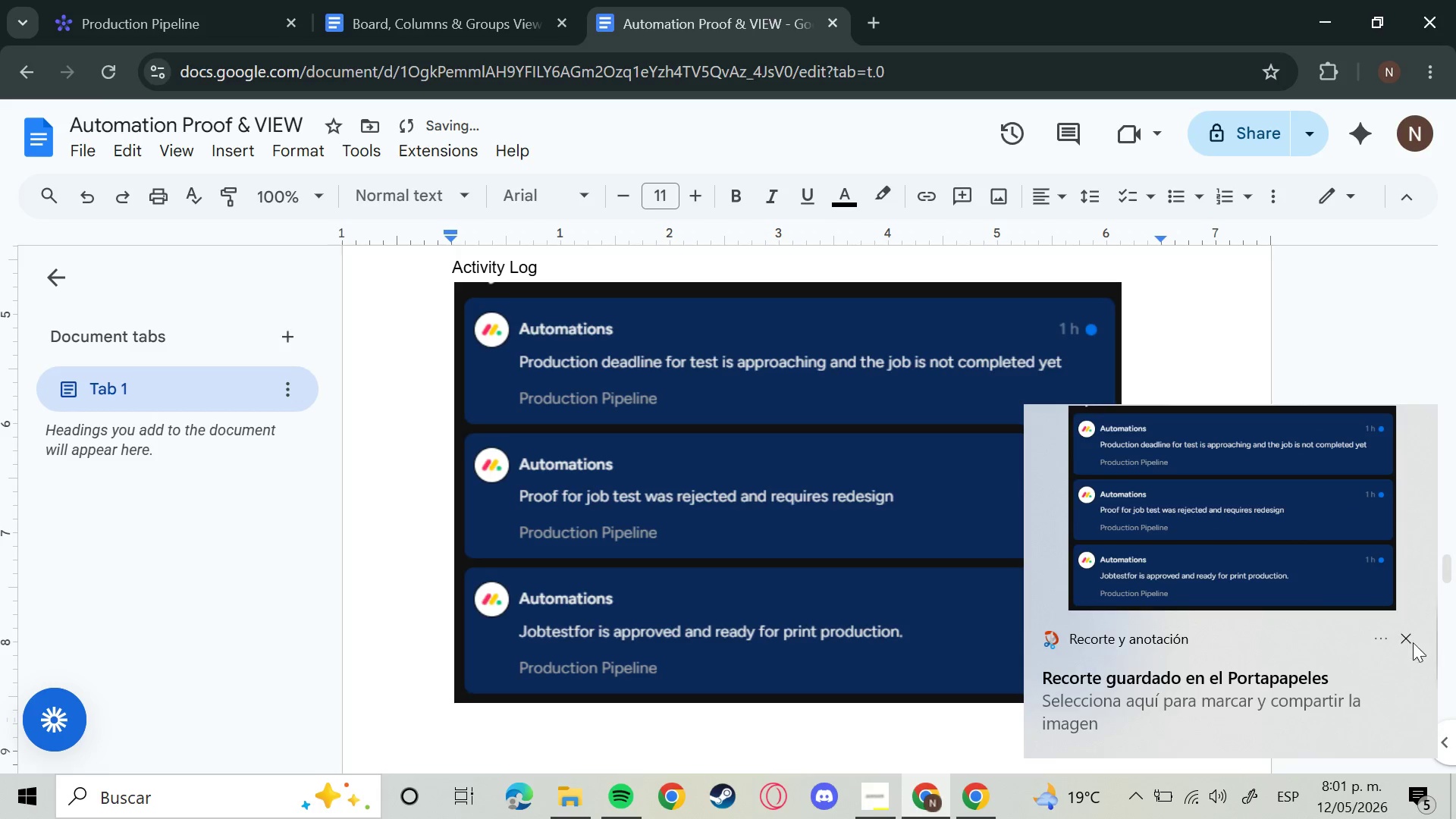 
left_click_drag(start_coordinate=[1393, 645], to_coordinate=[1411, 634])
 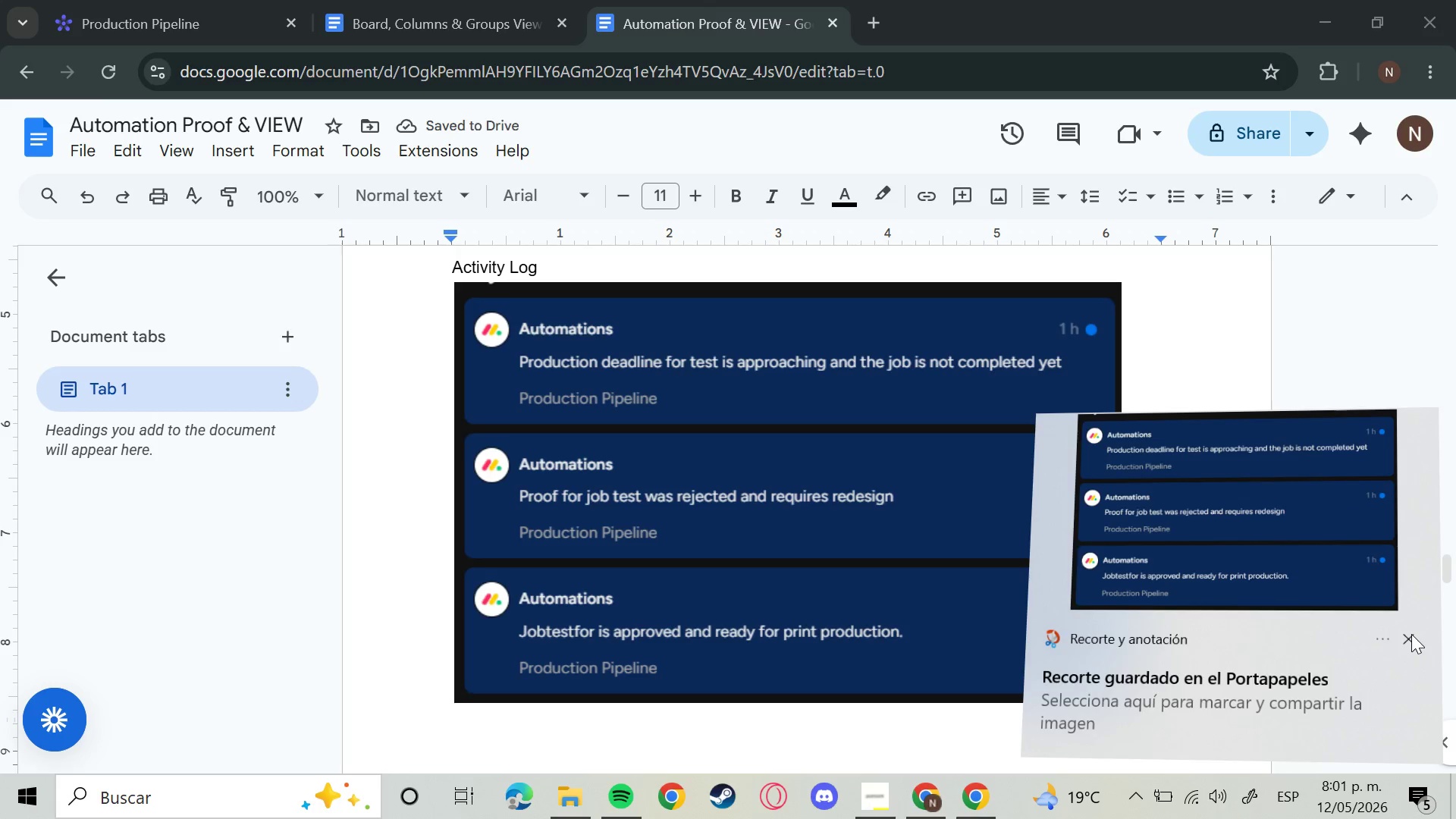 
left_click([1411, 634])
 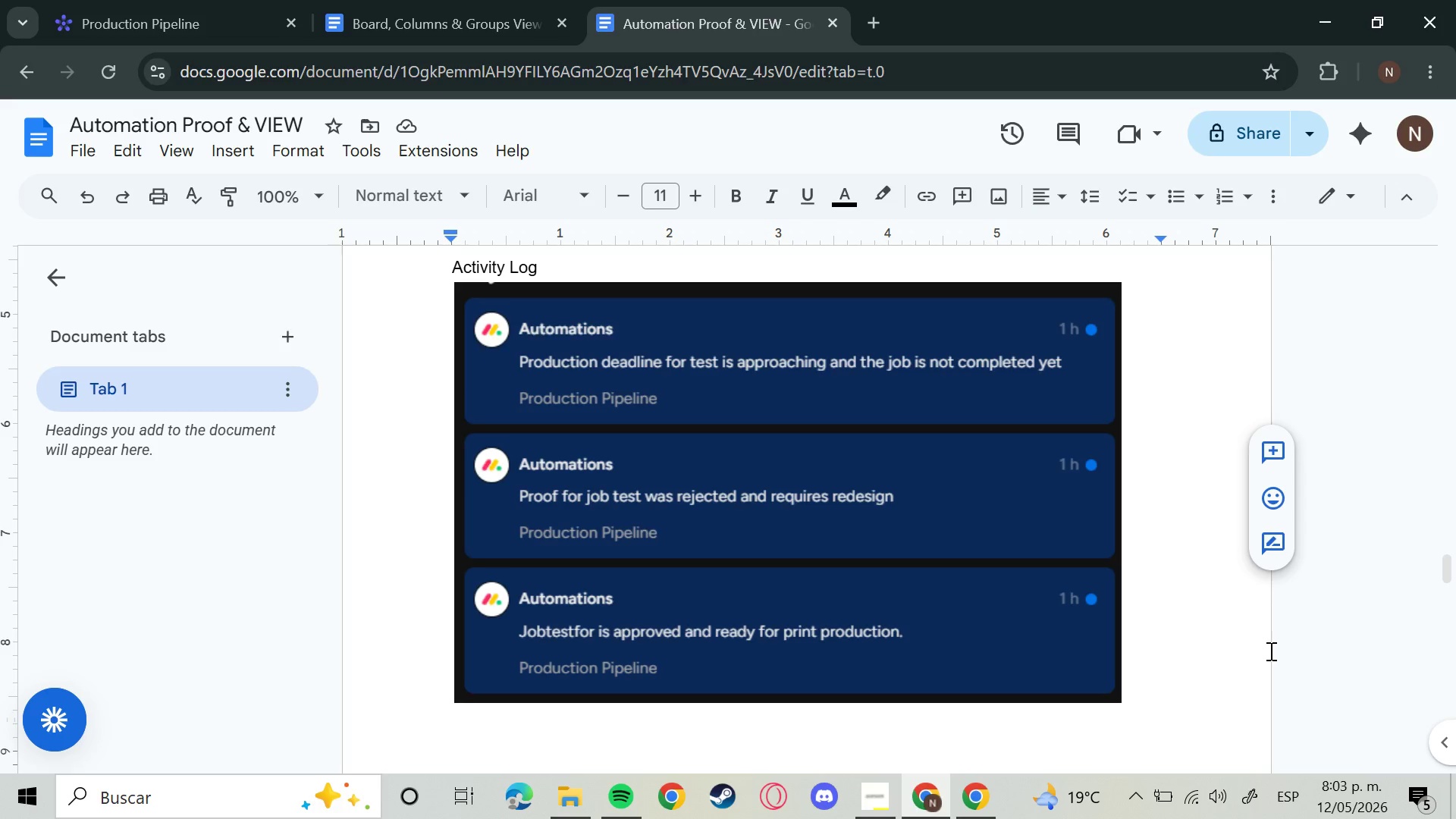 
wait(90.27)
 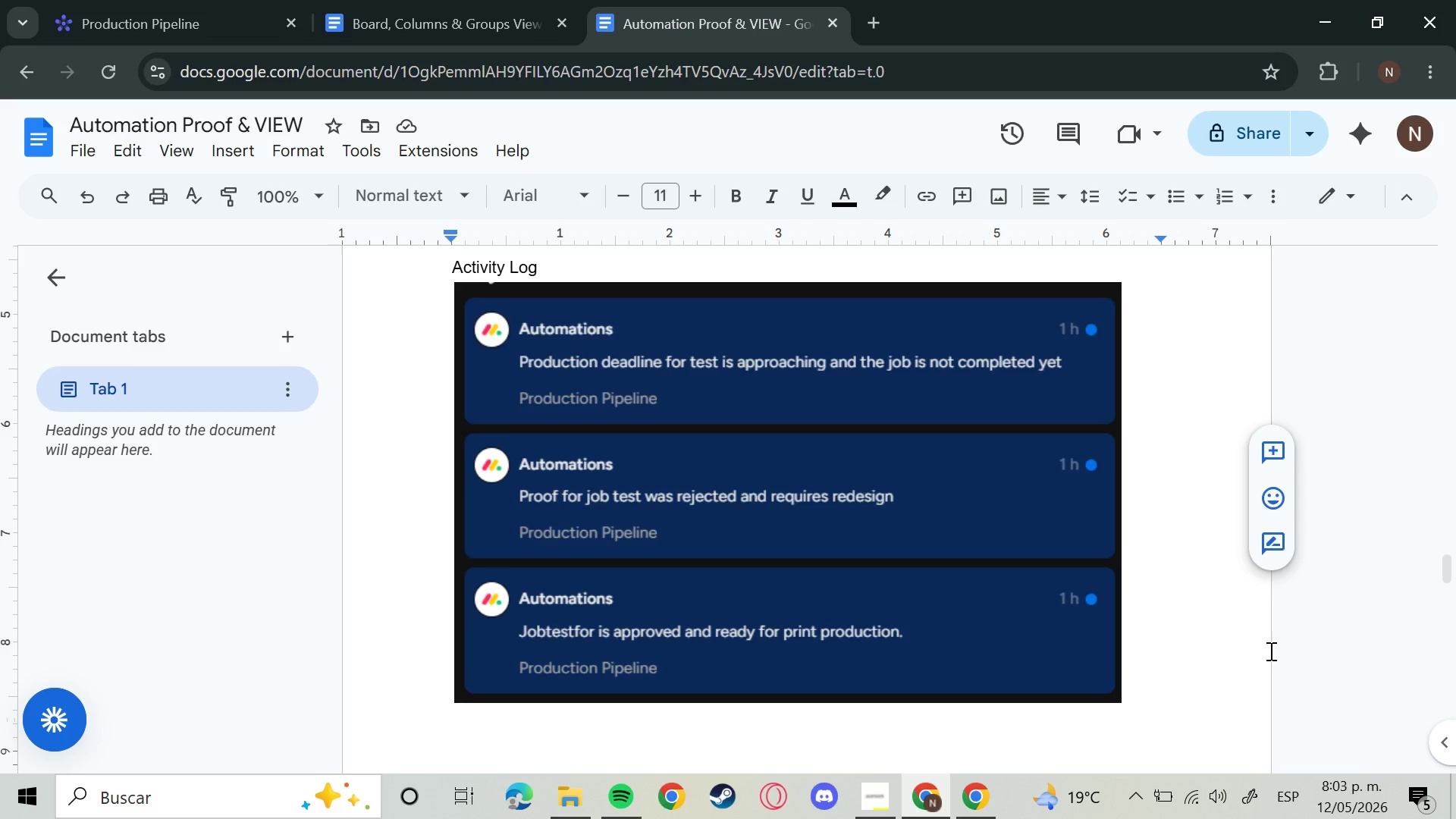 
left_click([881, 818])